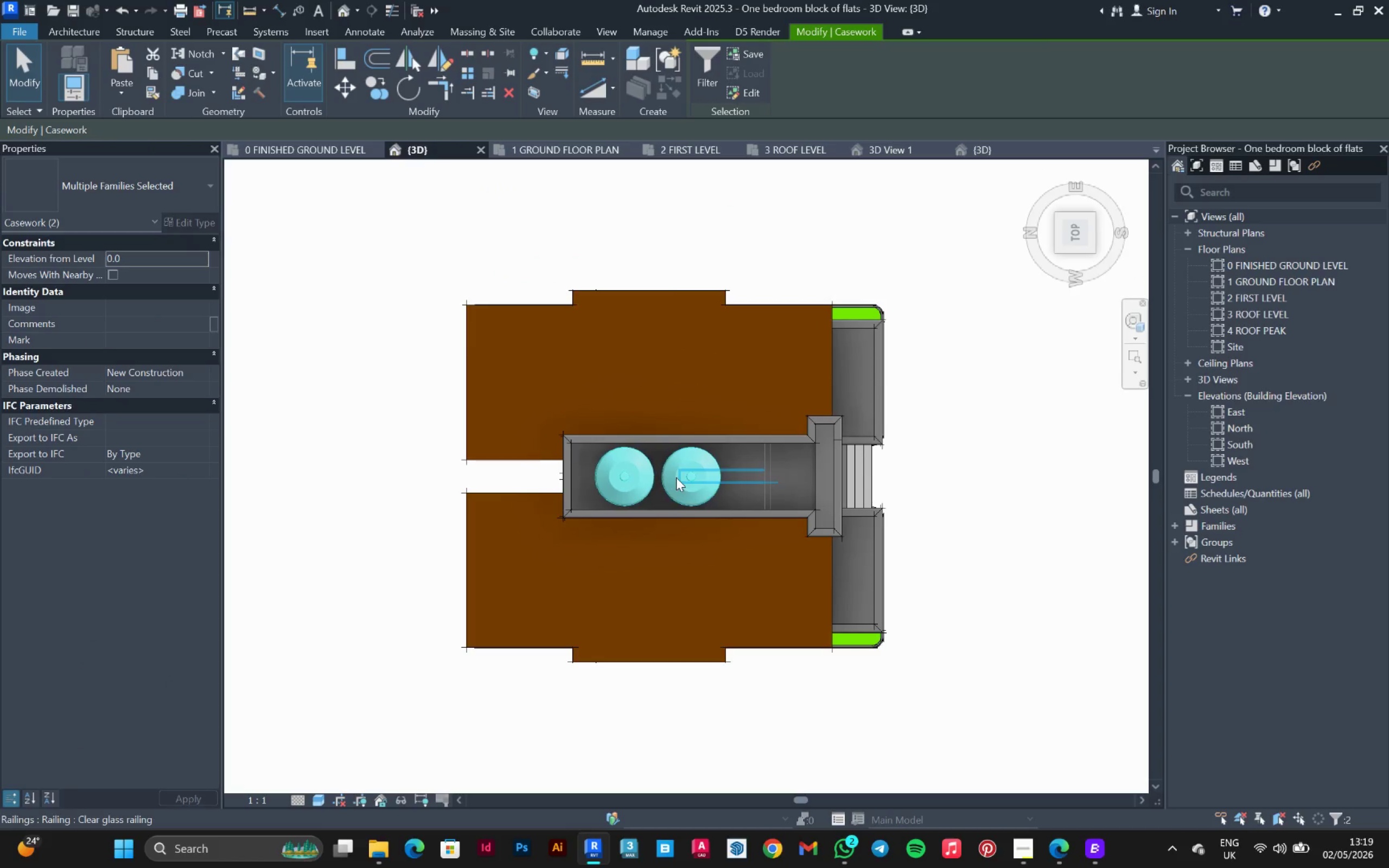 
key(ArrowLeft)
 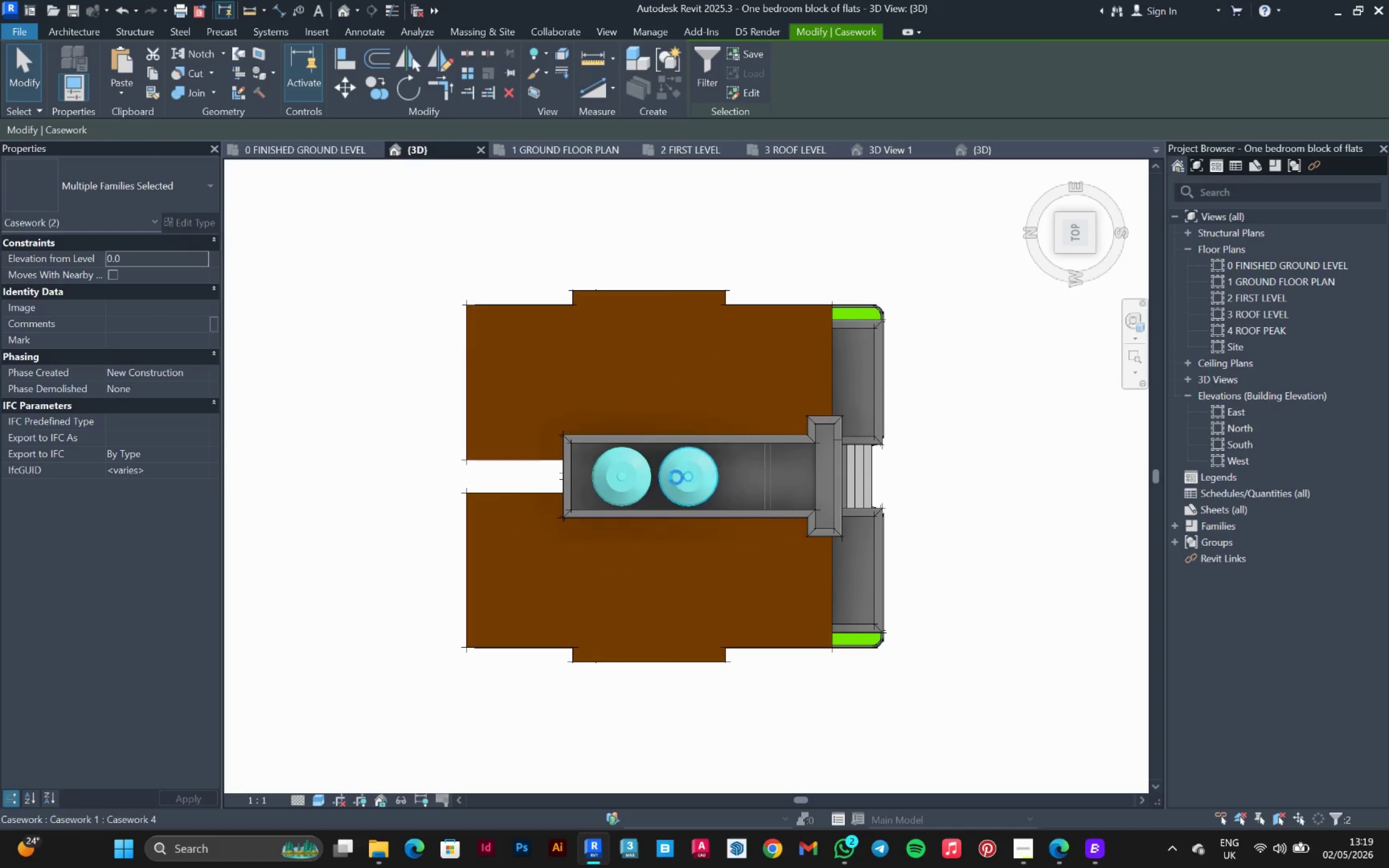 
key(ArrowLeft)
 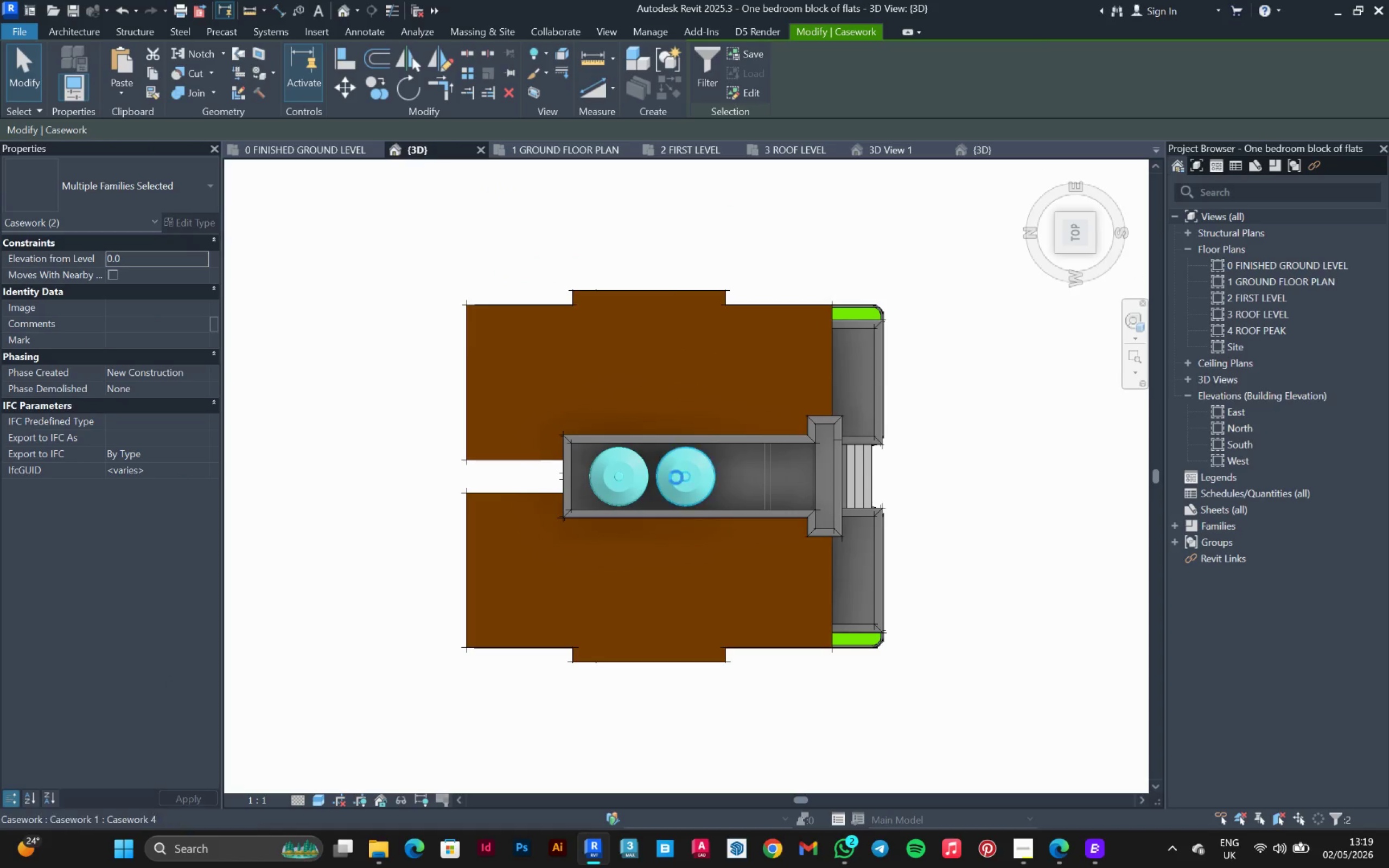 
key(ArrowLeft)
 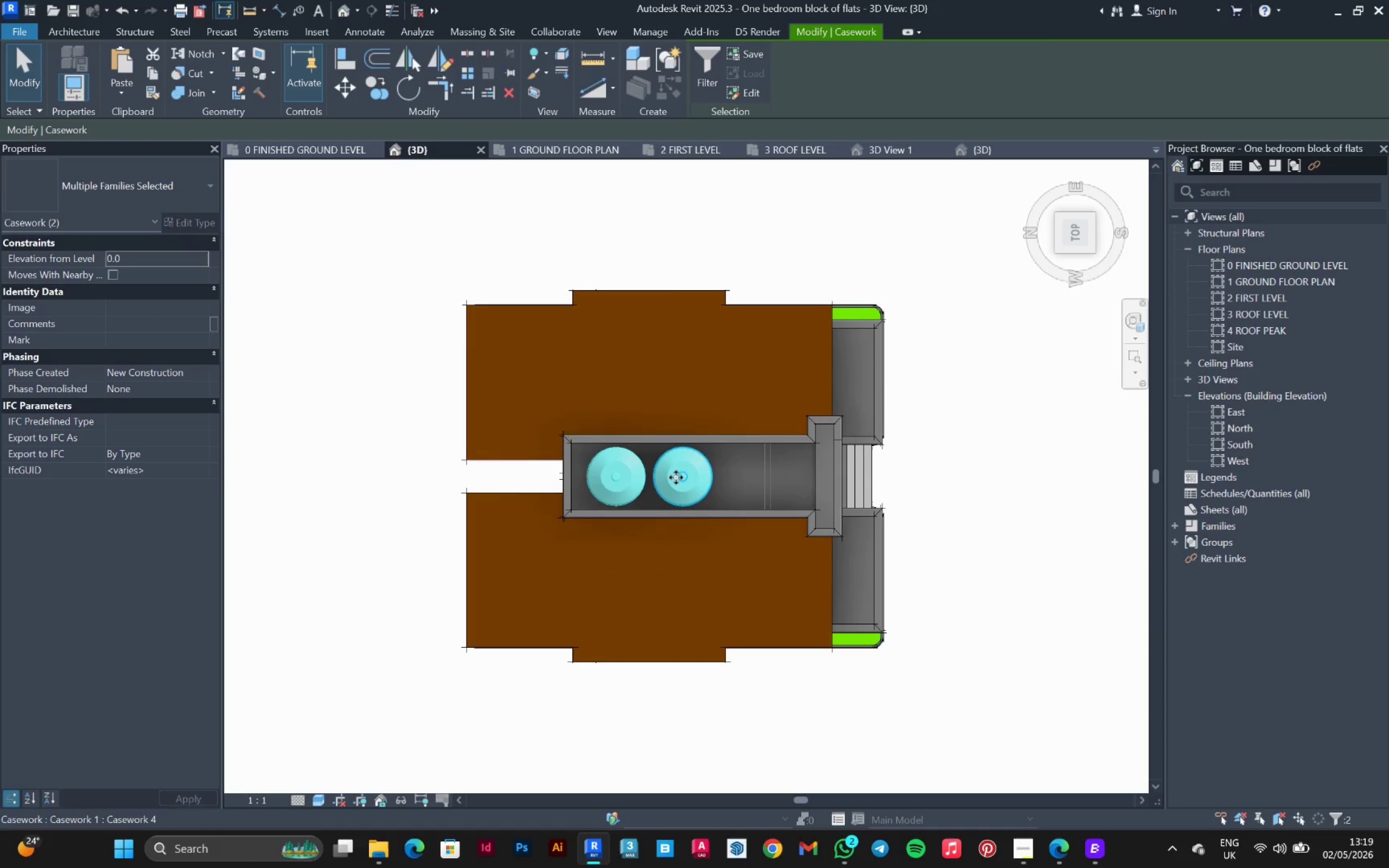 
key(ArrowLeft)
 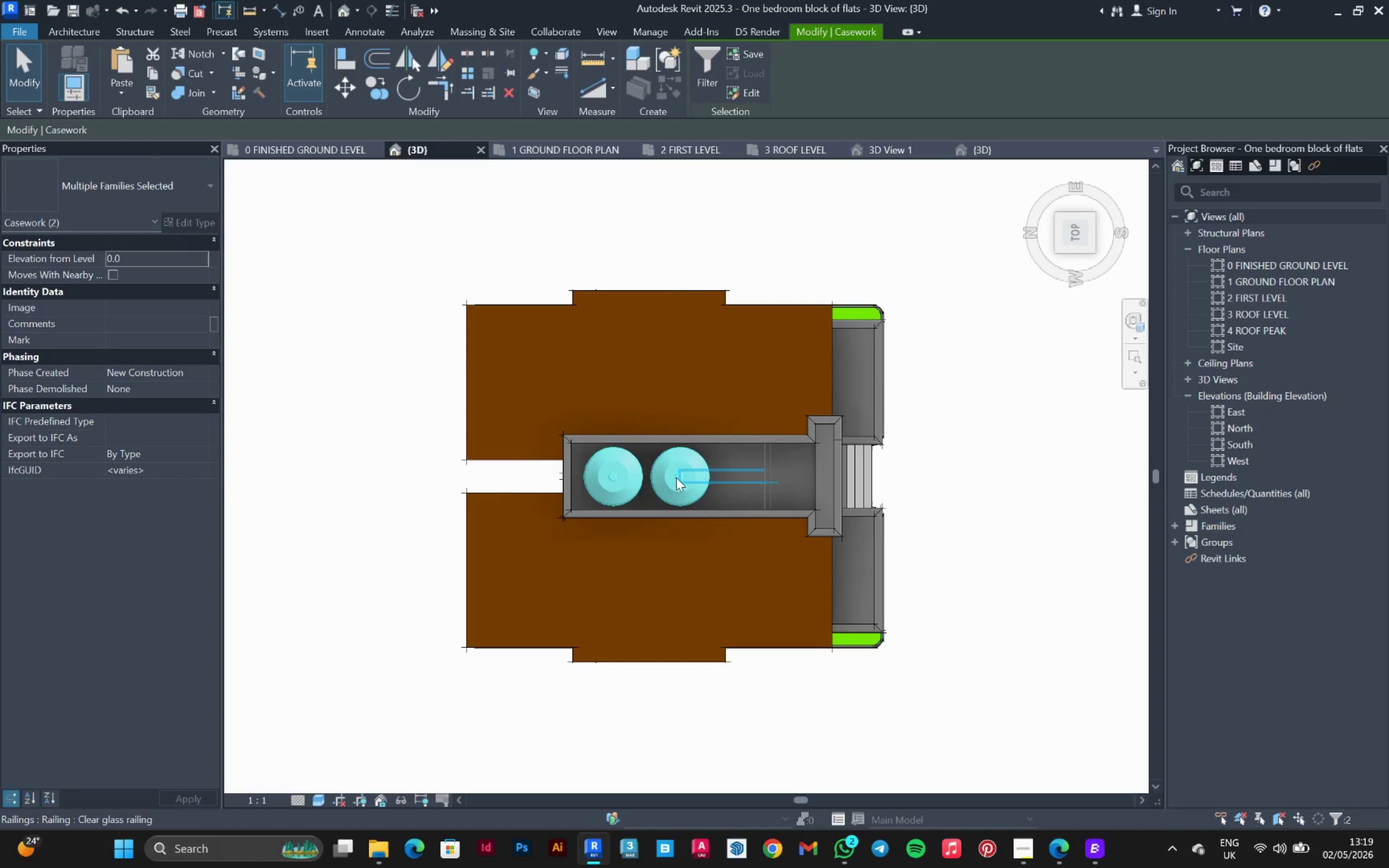 
key(ArrowLeft)
 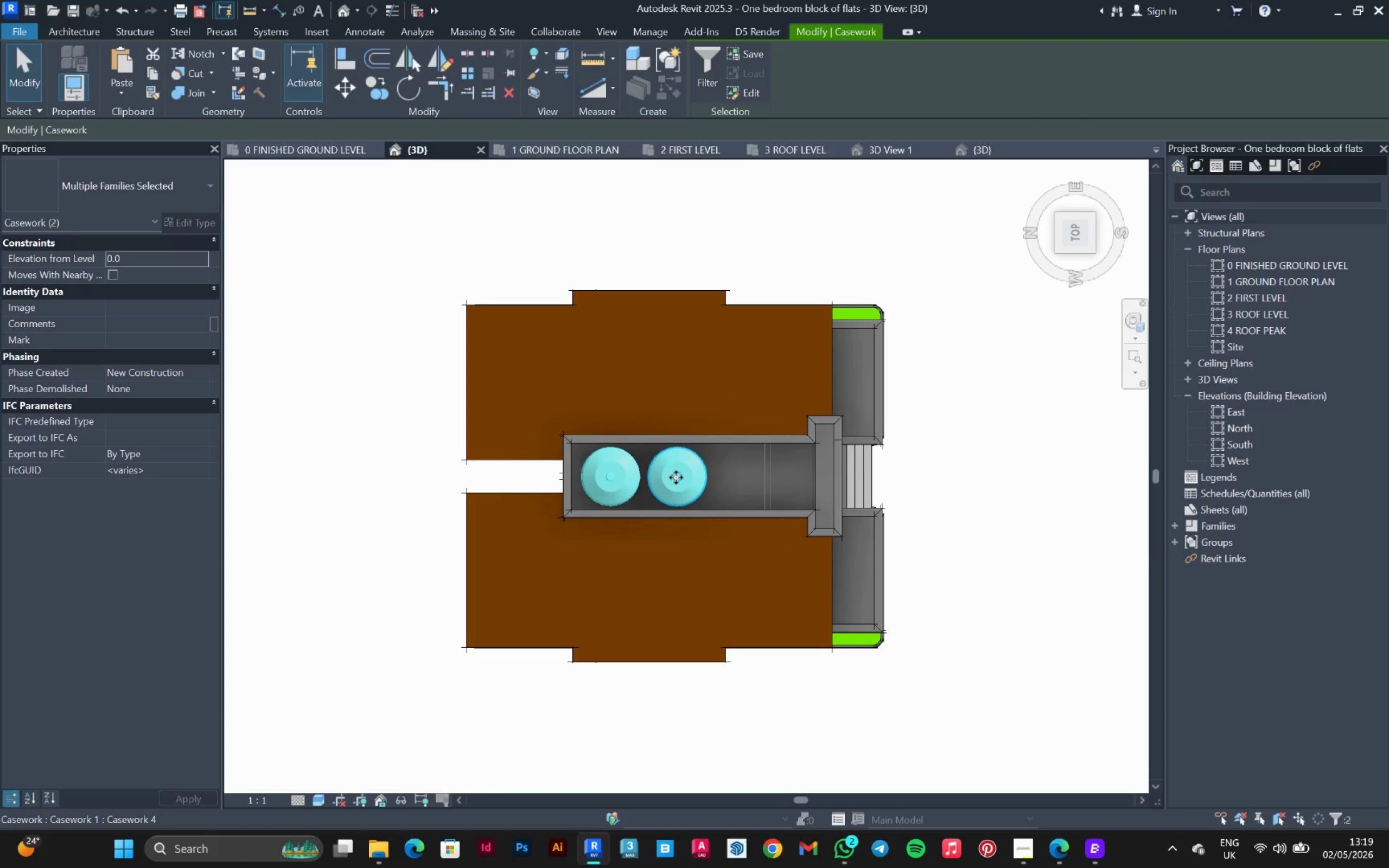 
scroll: coordinate [676, 463], scroll_direction: up, amount: 5.0
 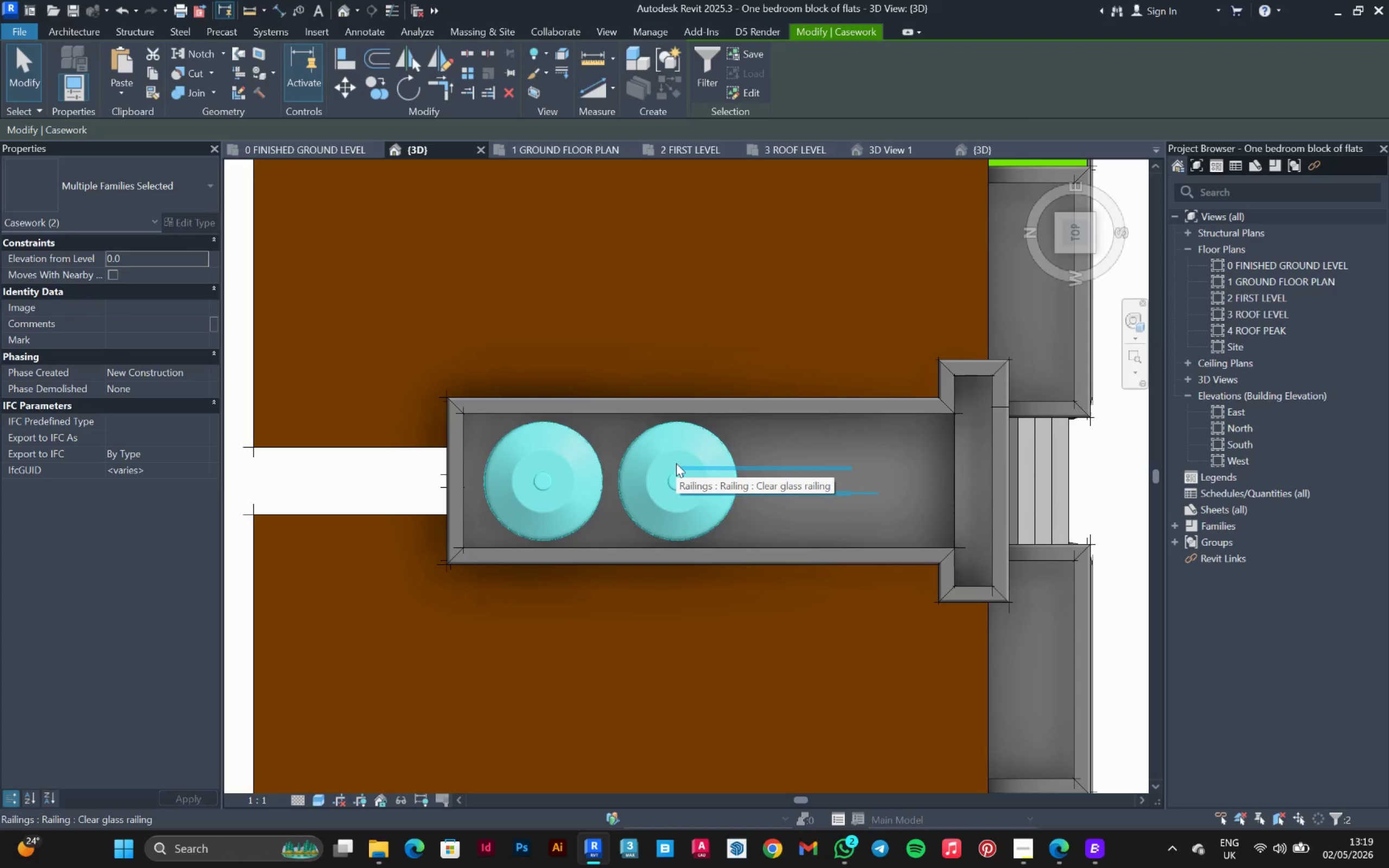 
key(ArrowLeft)
 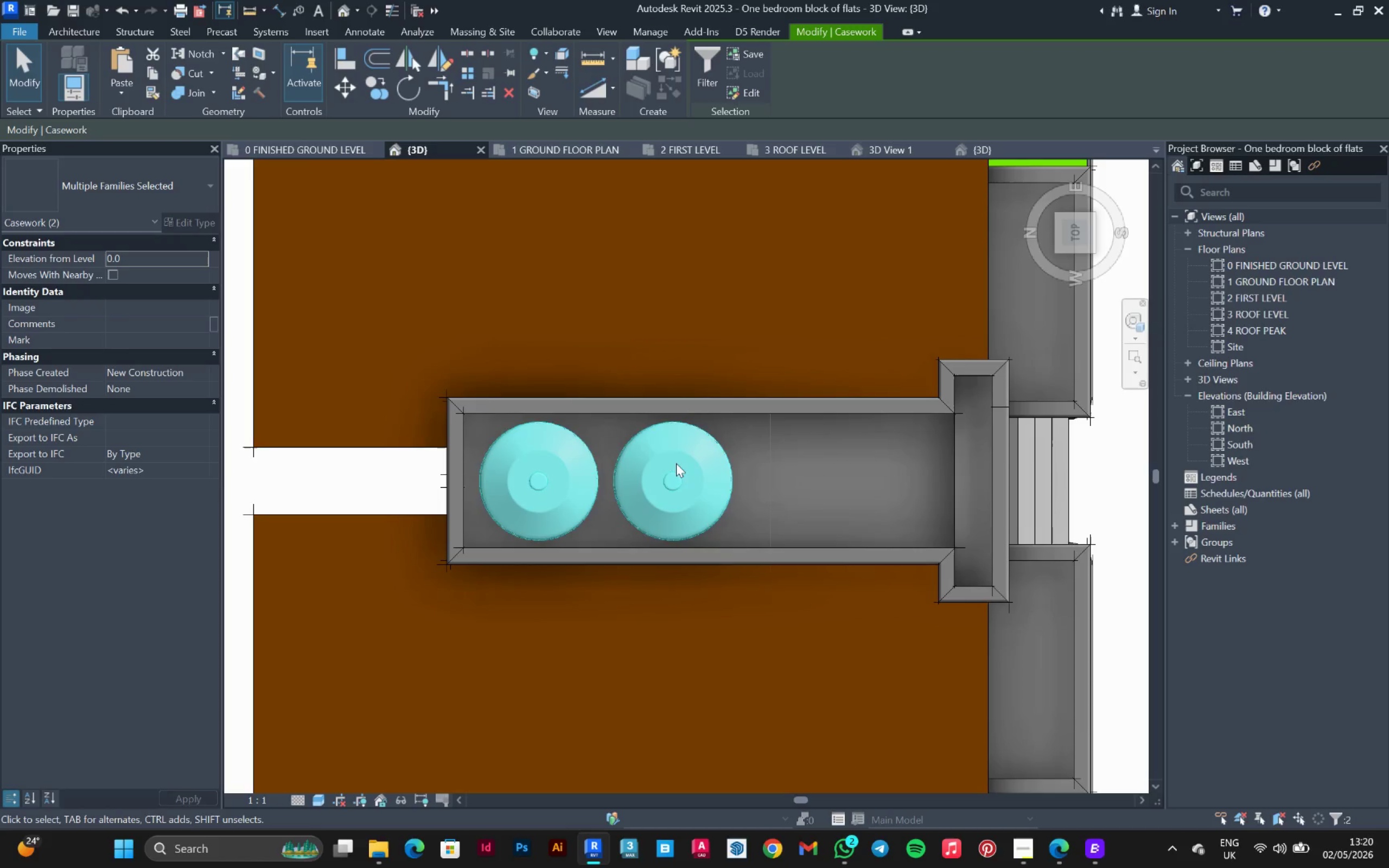 
scroll: coordinate [678, 455], scroll_direction: down, amount: 6.0
 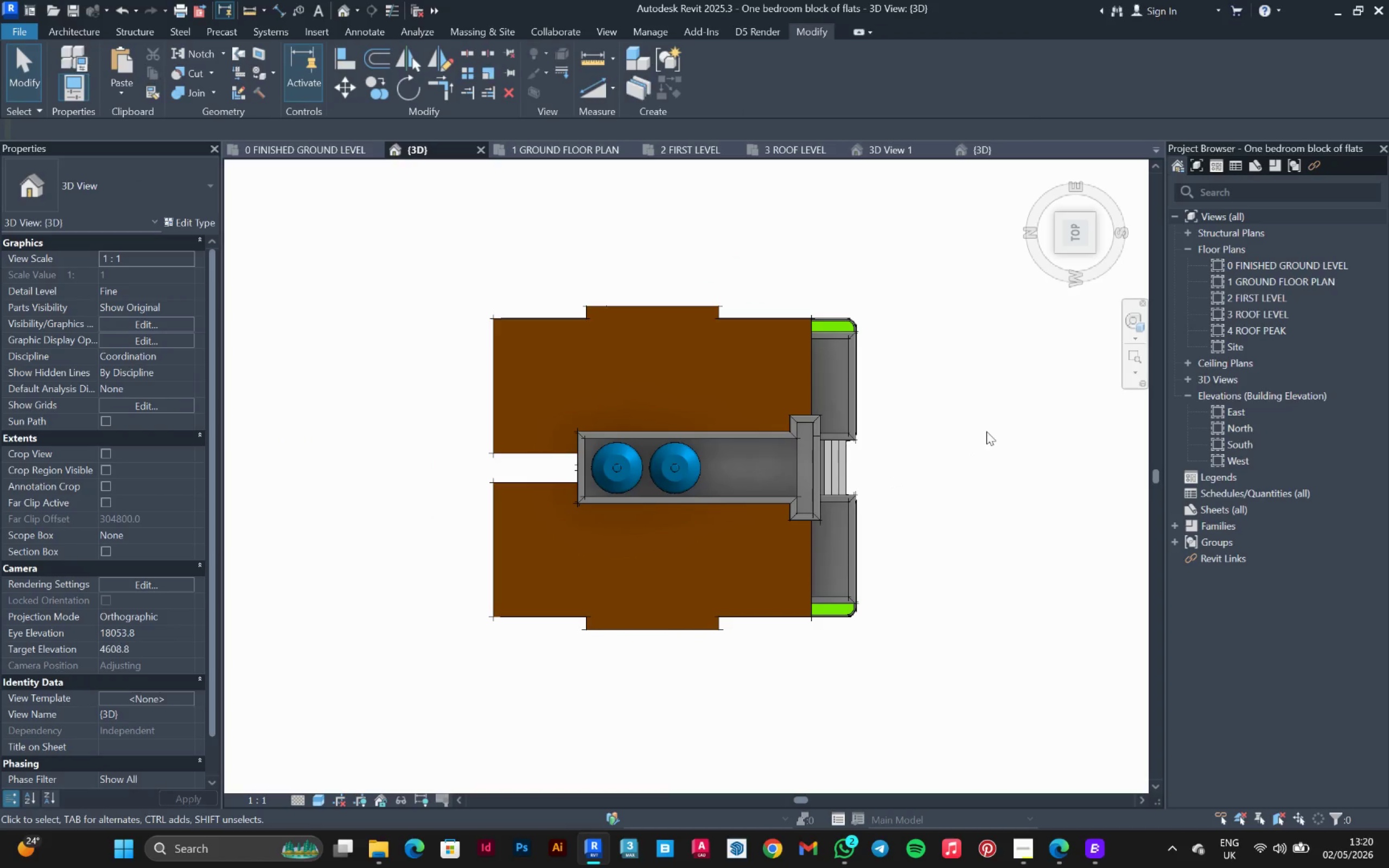 
hold_key(key=ShiftLeft, duration=0.73)
 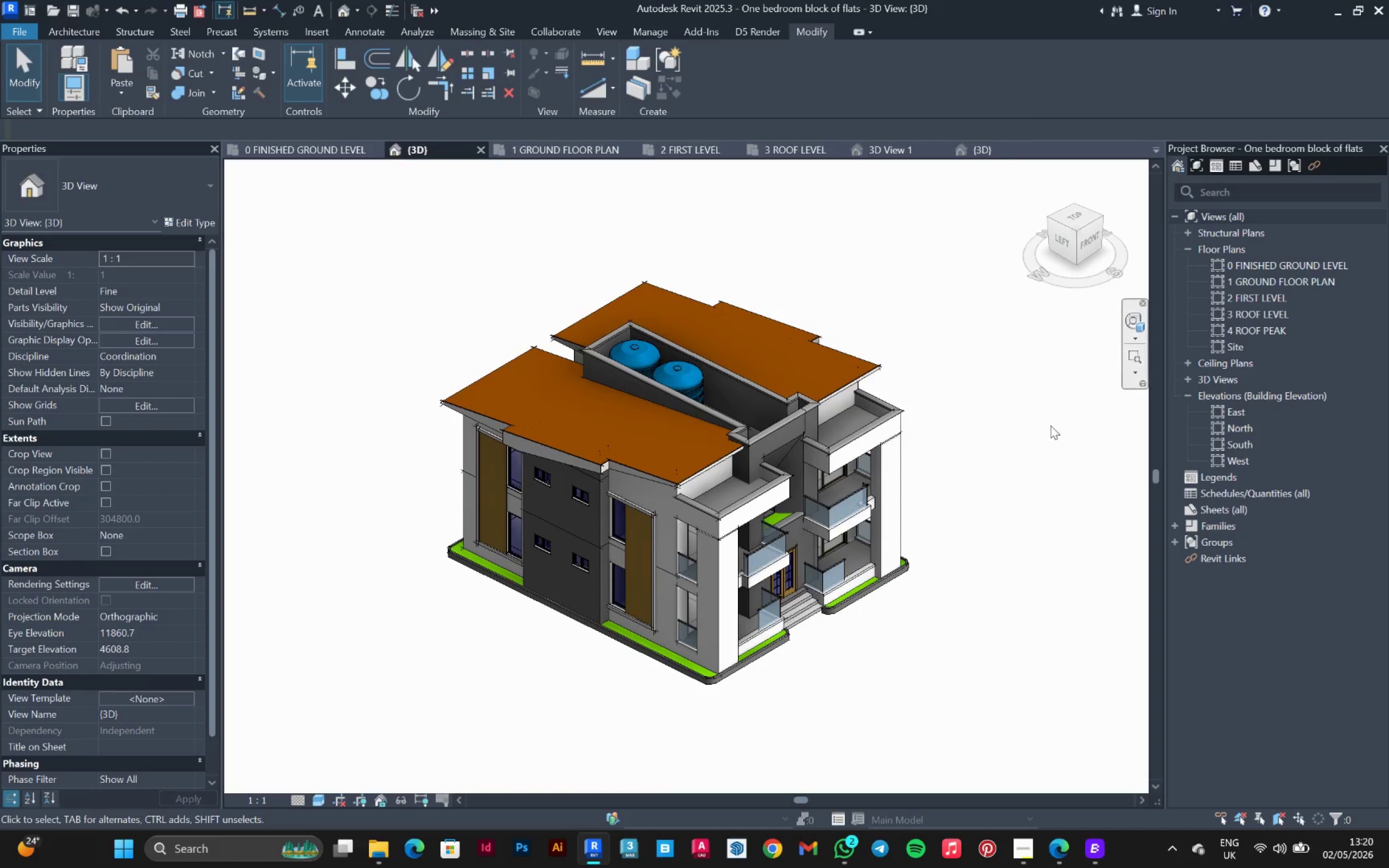 
hold_key(key=ShiftLeft, duration=1.5)
 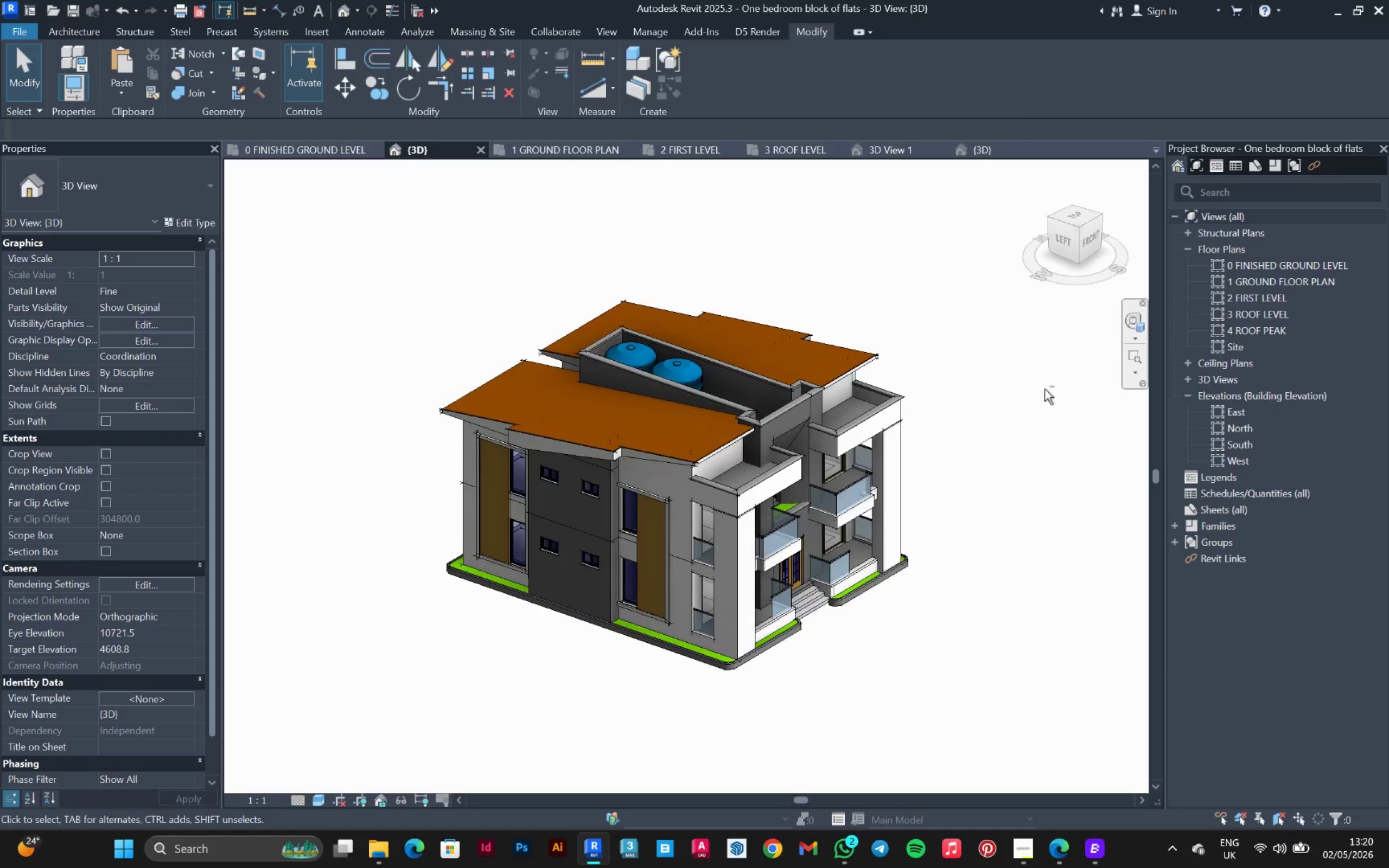 
hold_key(key=ShiftLeft, duration=0.53)
 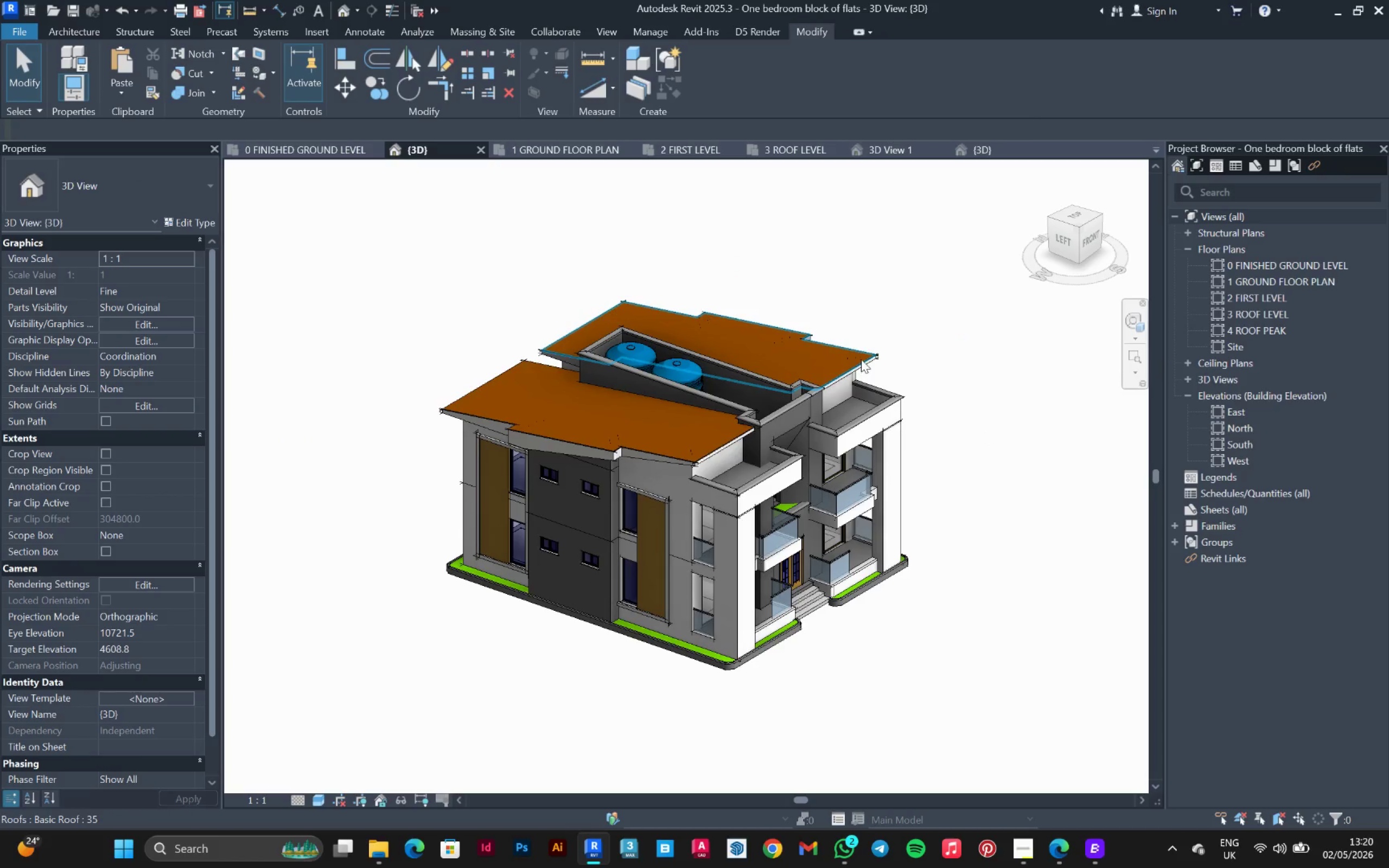 
left_click([861, 359])
 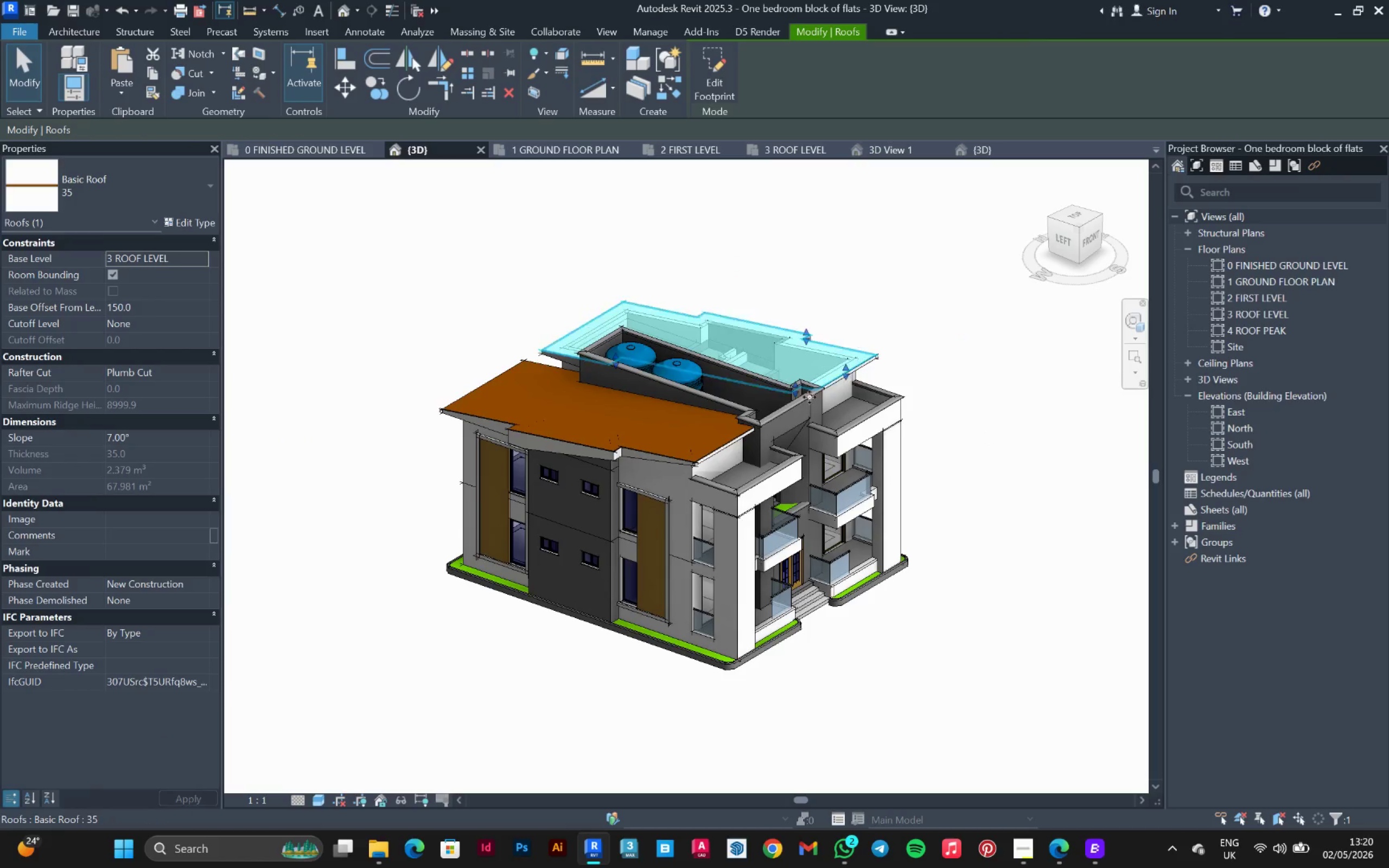 
key(Control+ControlLeft)
 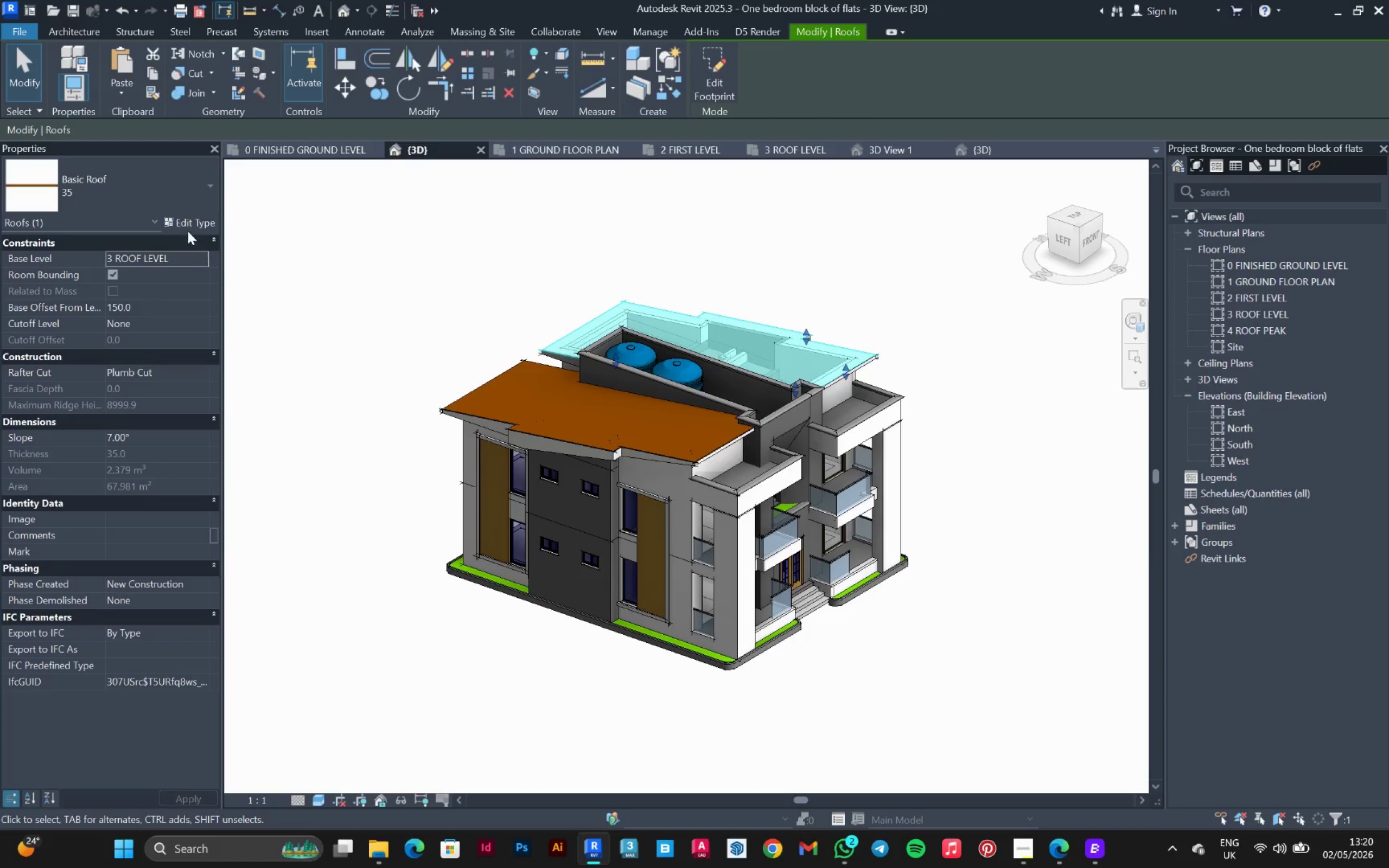 
left_click([198, 223])
 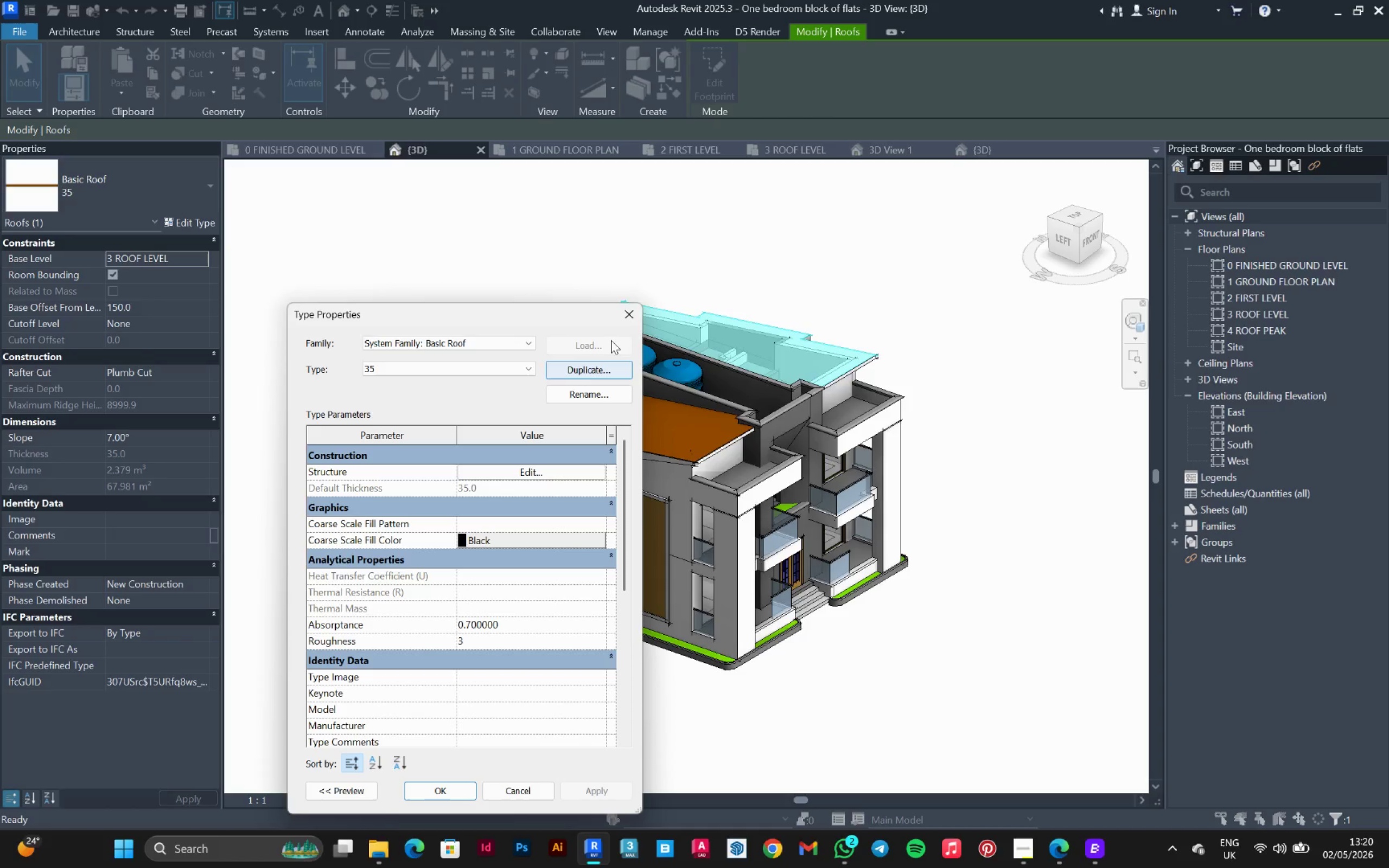 
left_click([621, 318])
 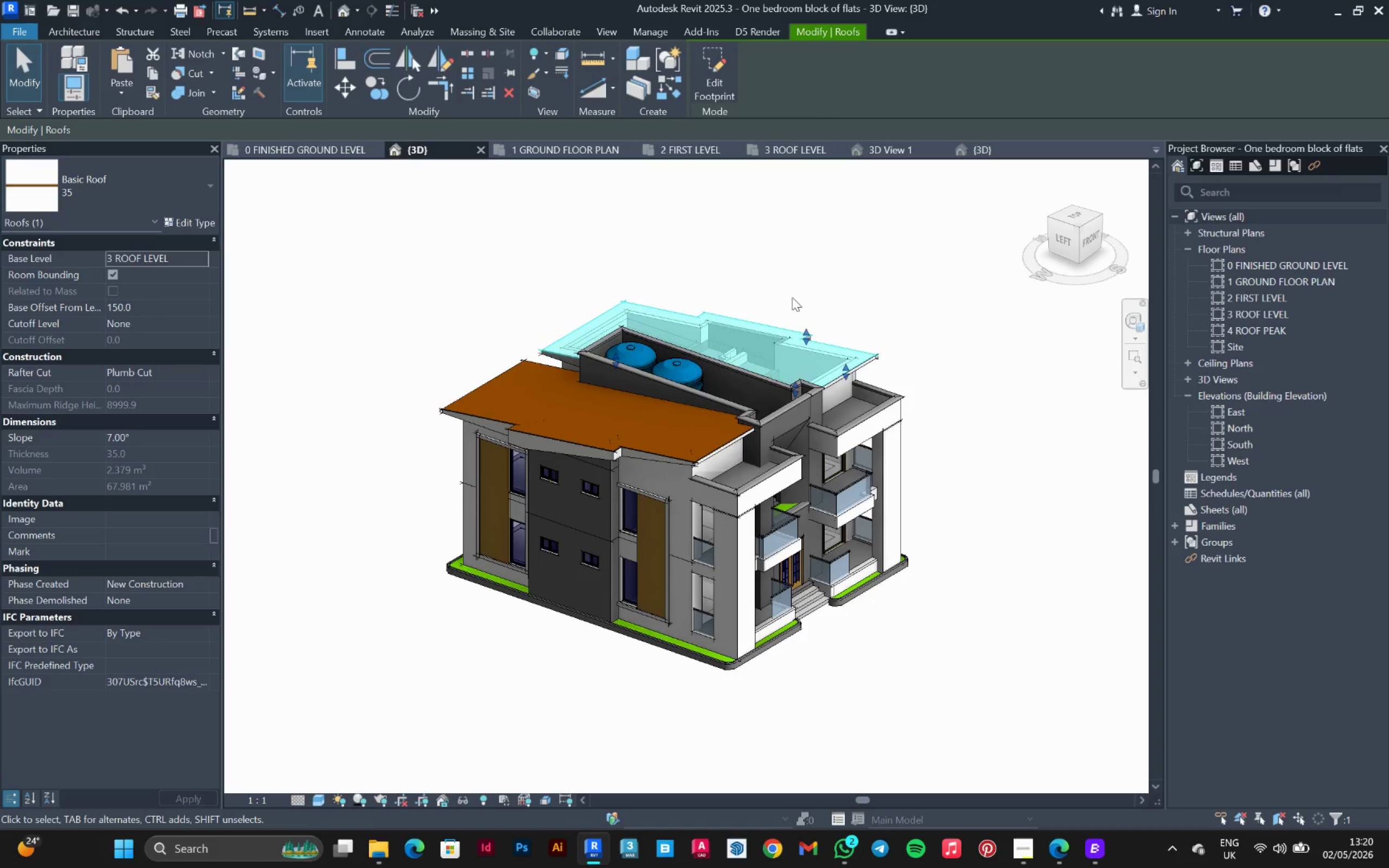 
left_click([834, 273])
 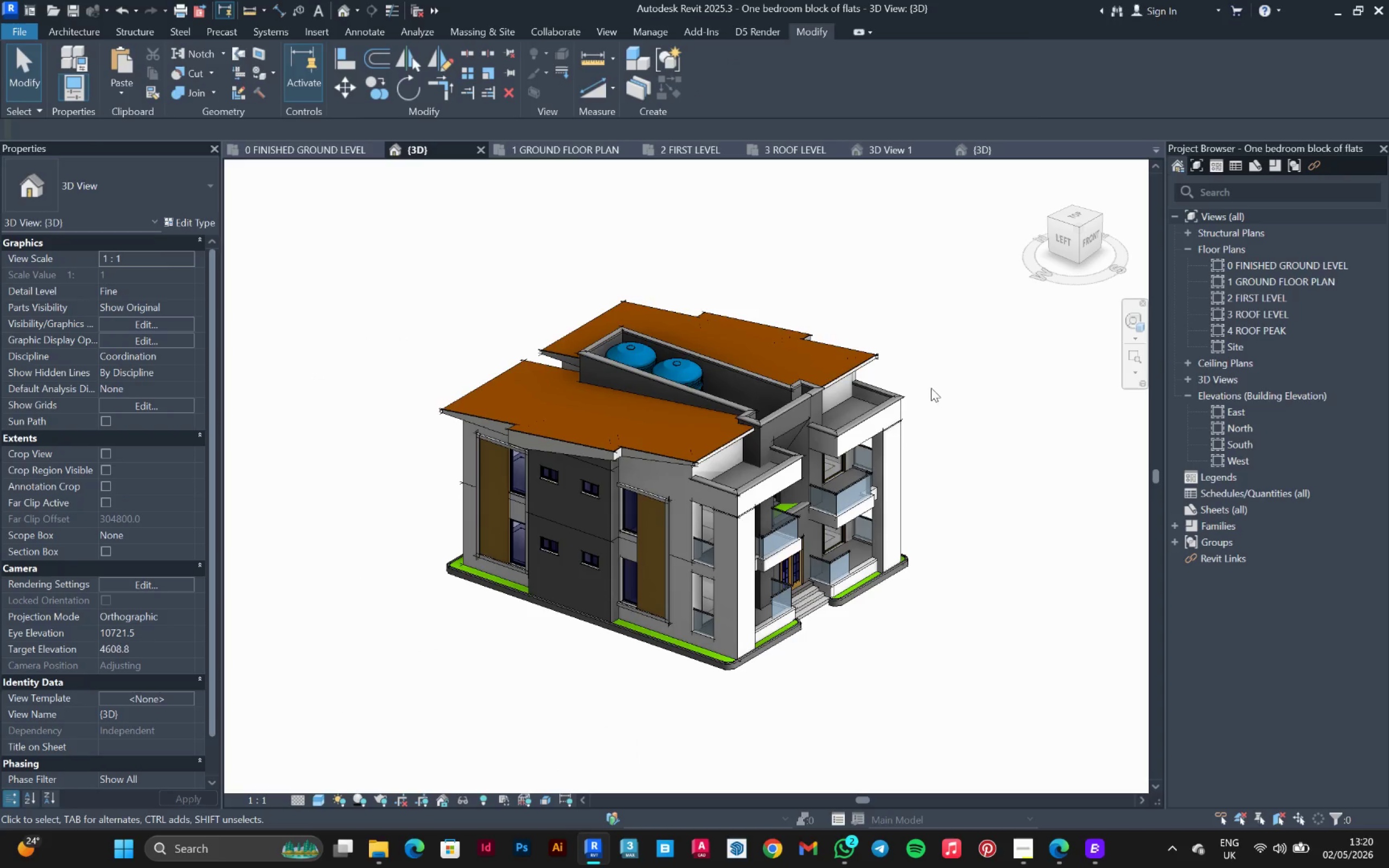 
hold_key(key=ShiftLeft, duration=0.62)
 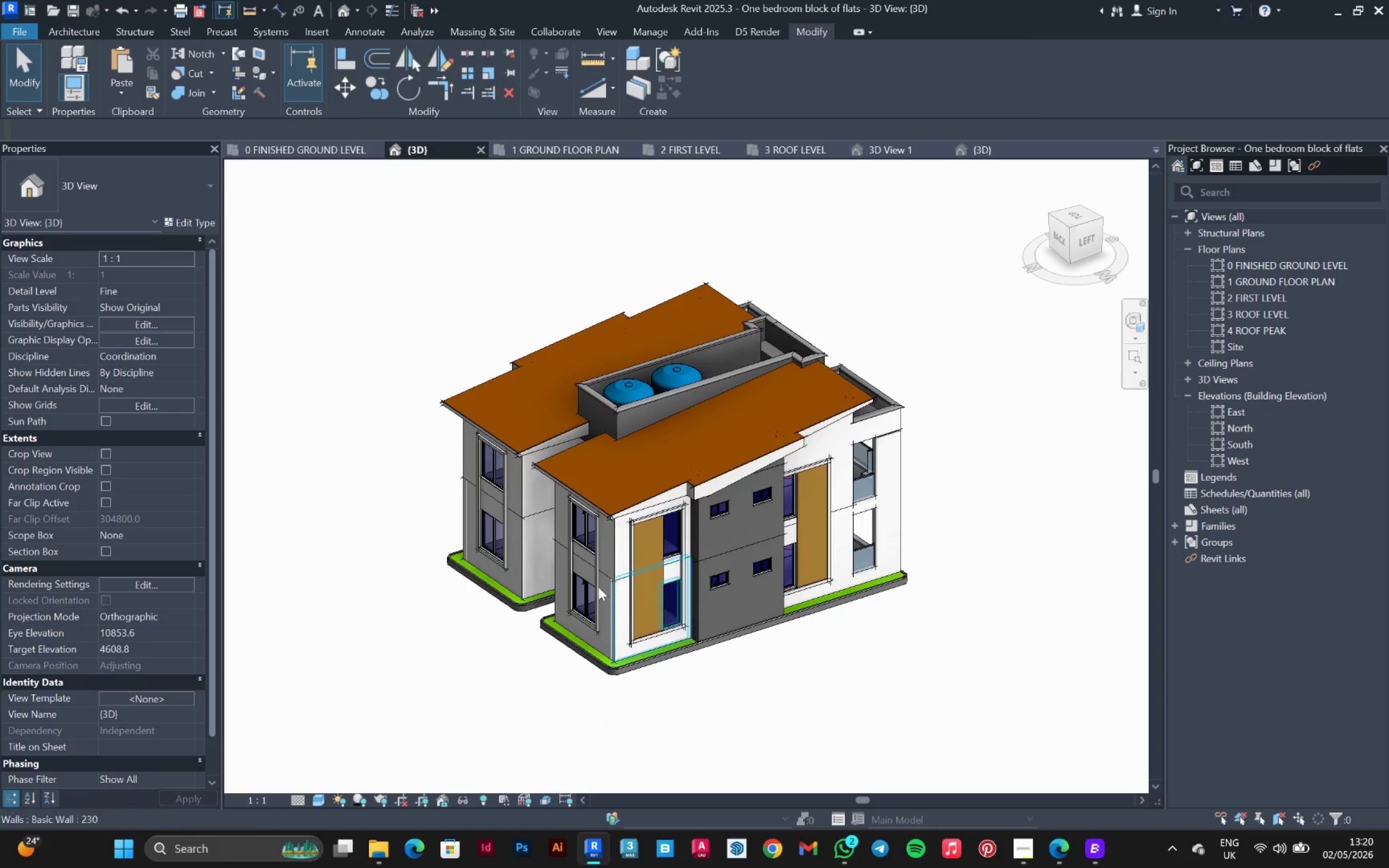 
hold_key(key=ShiftLeft, duration=1.02)
 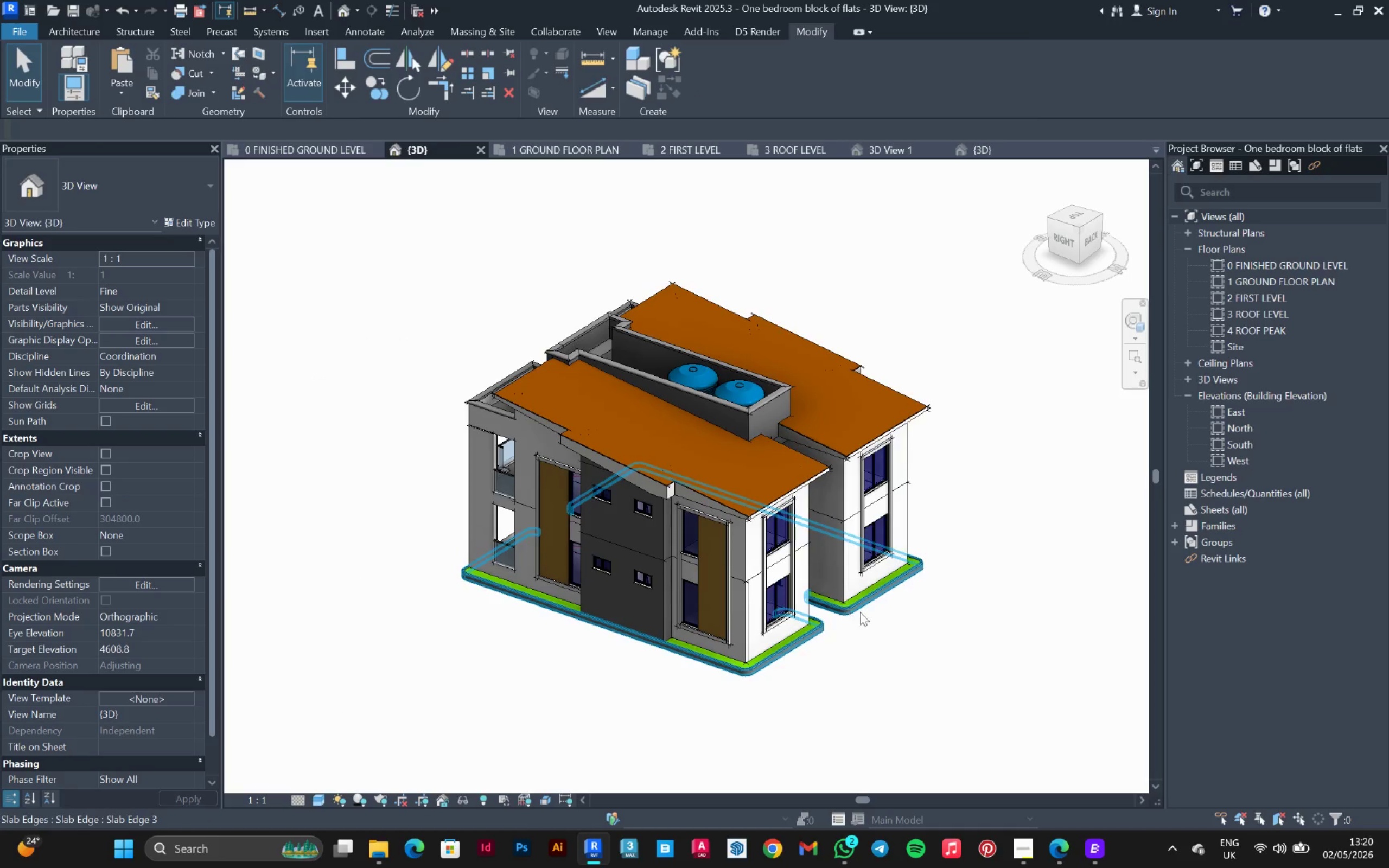 
hold_key(key=ShiftLeft, duration=1.5)
 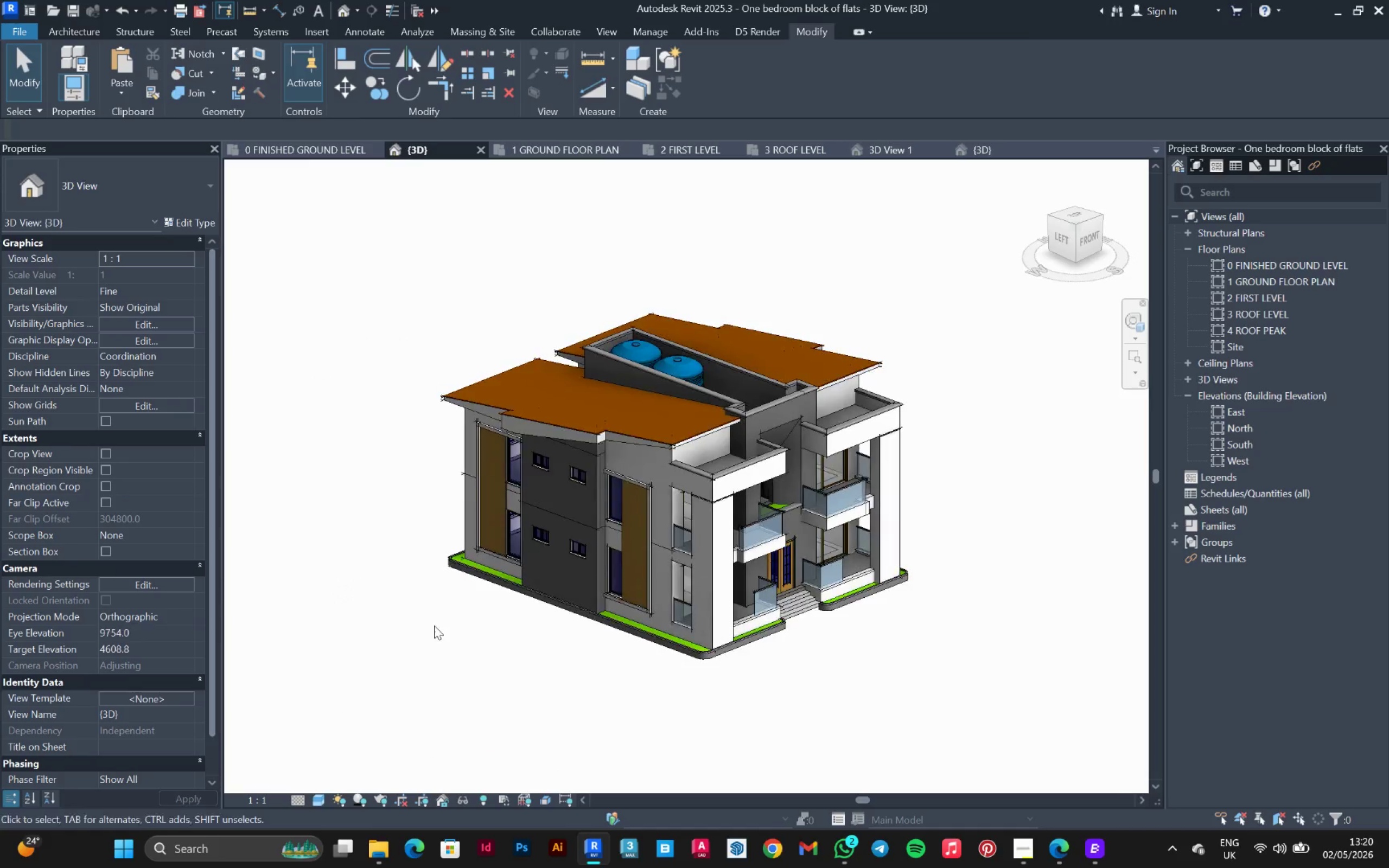 
hold_key(key=ShiftLeft, duration=0.45)
 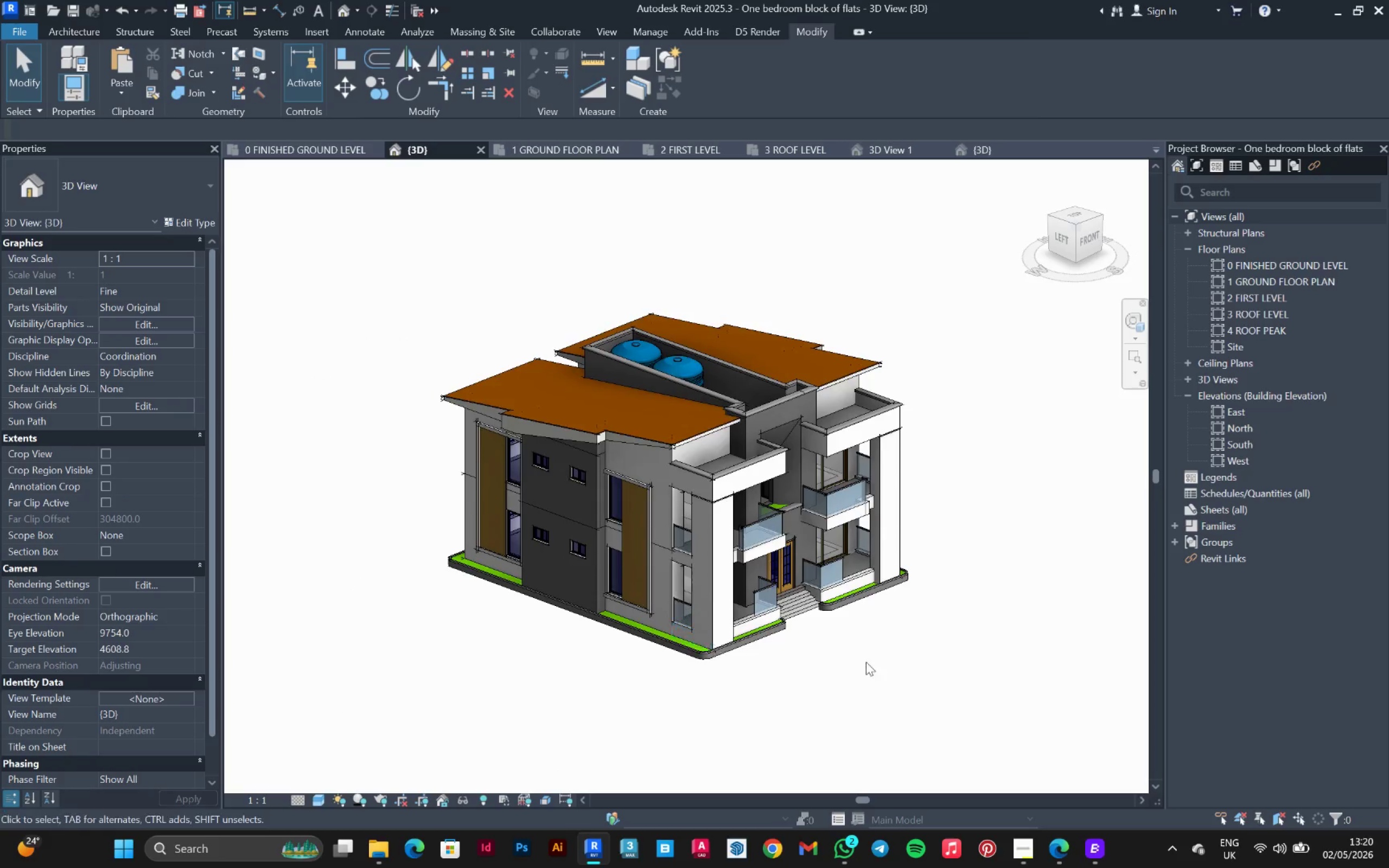 
hold_key(key=ShiftLeft, duration=1.5)
 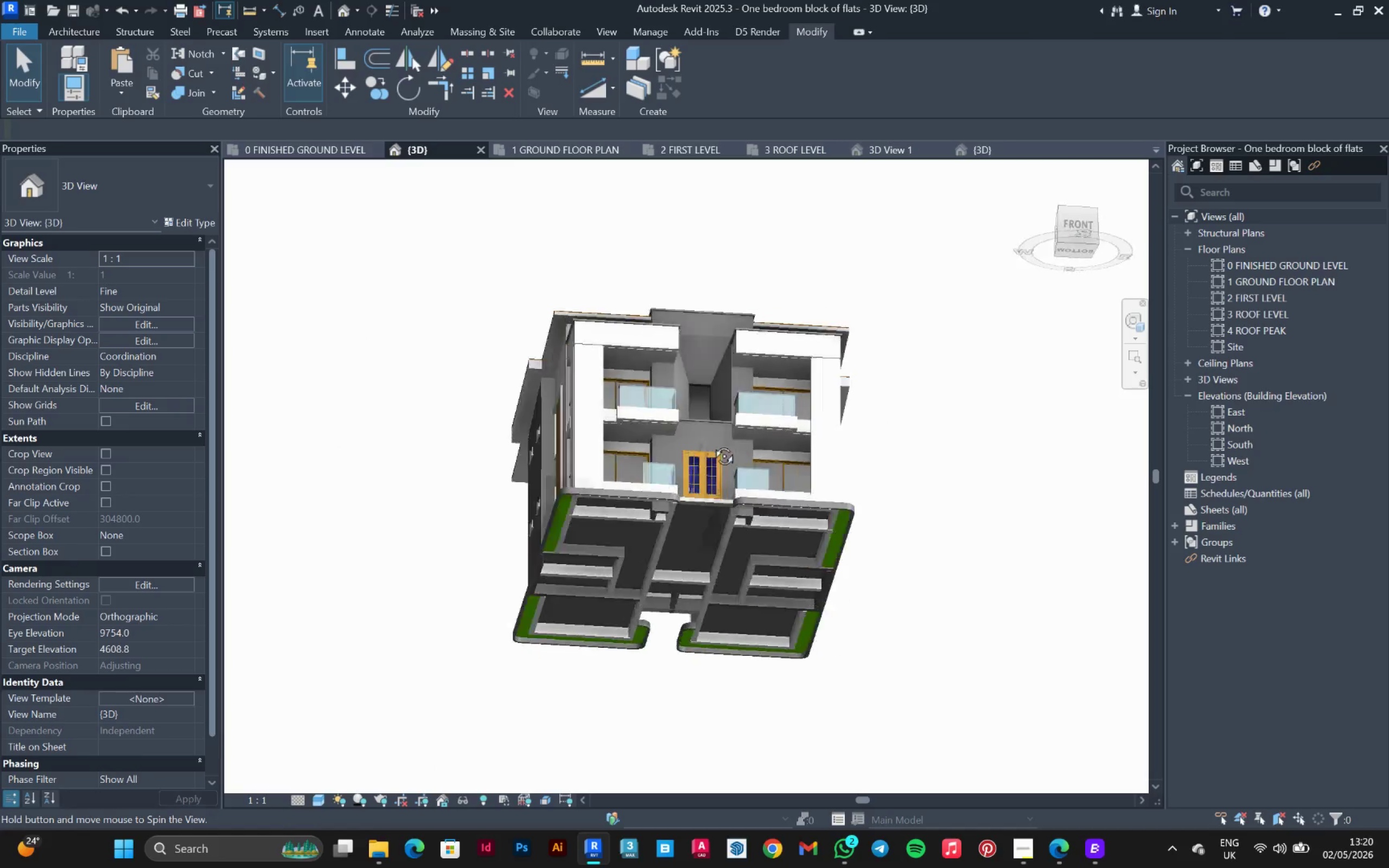 
hold_key(key=ShiftLeft, duration=1.41)
 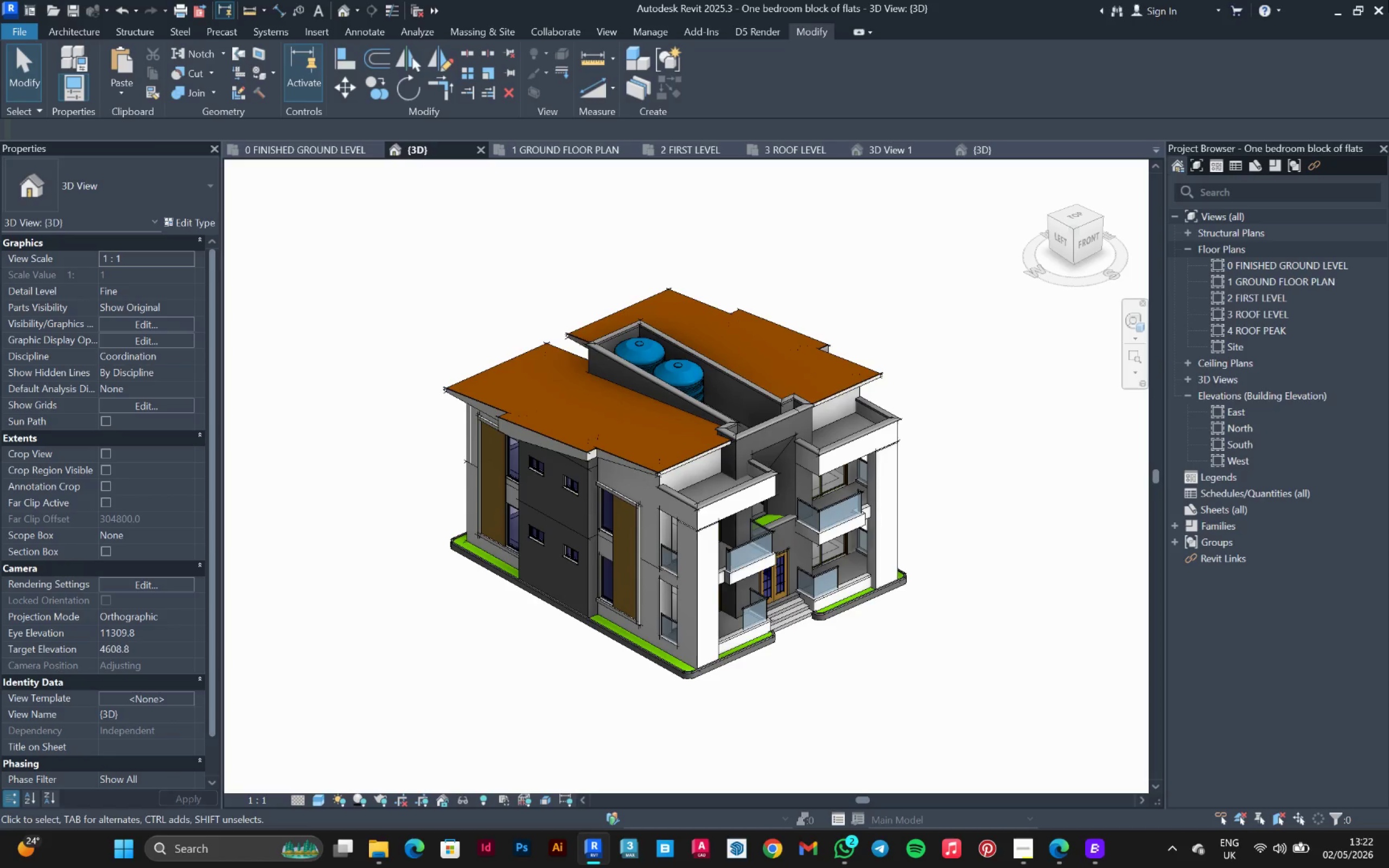 
wait(109.34)
 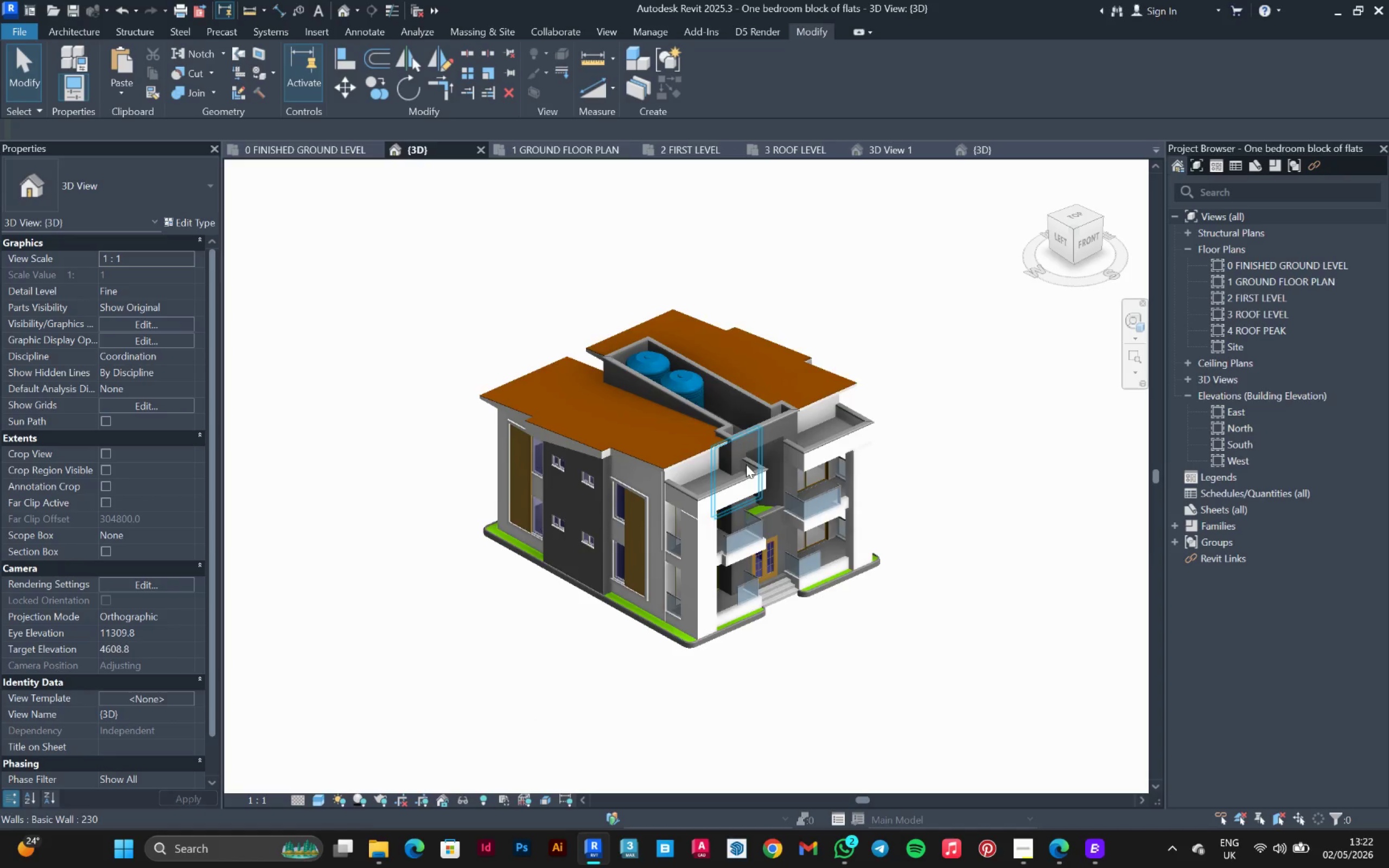 
hold_key(key=ShiftLeft, duration=1.52)
 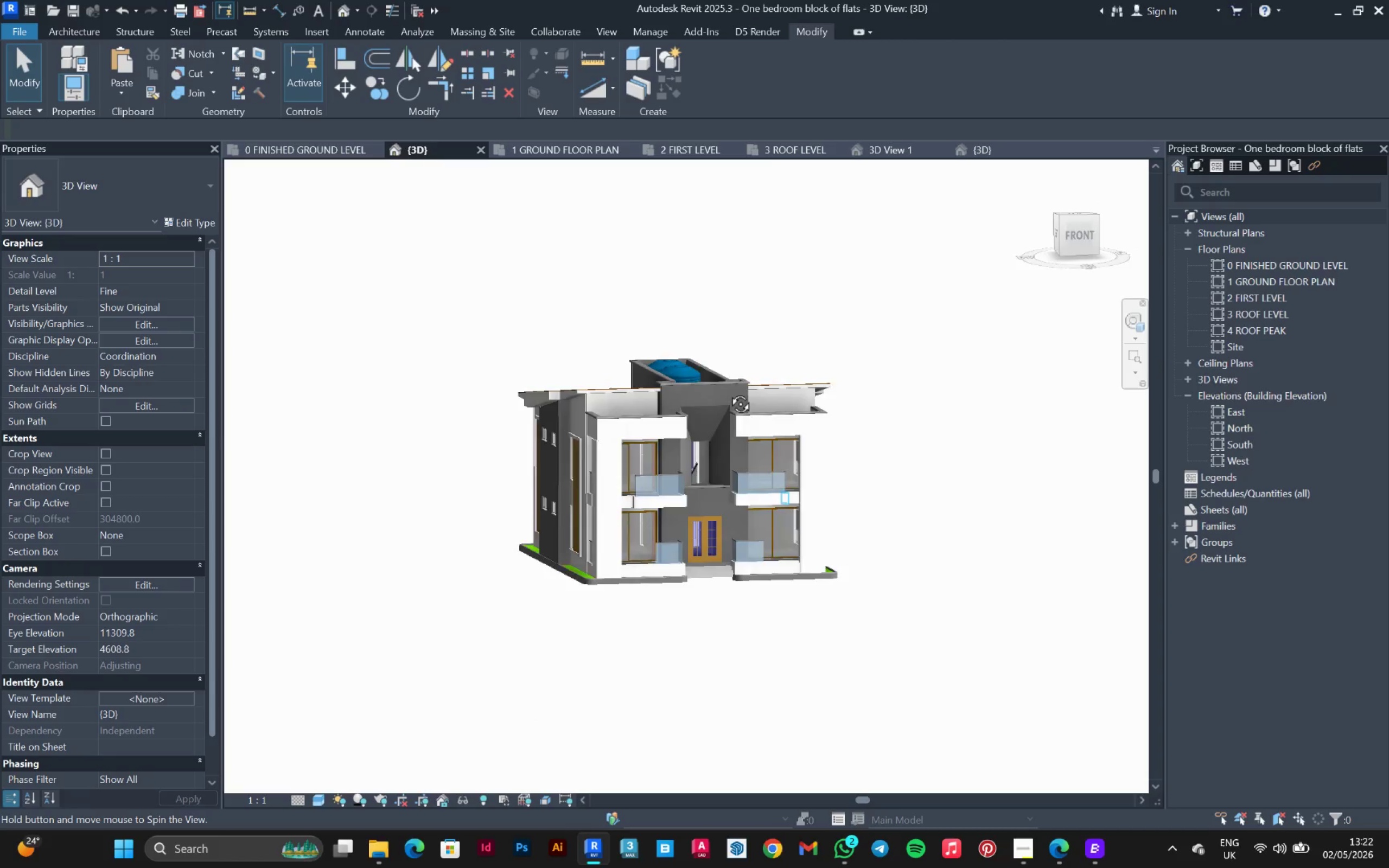 
scroll: coordinate [702, 444], scroll_direction: down, amount: 1.0
 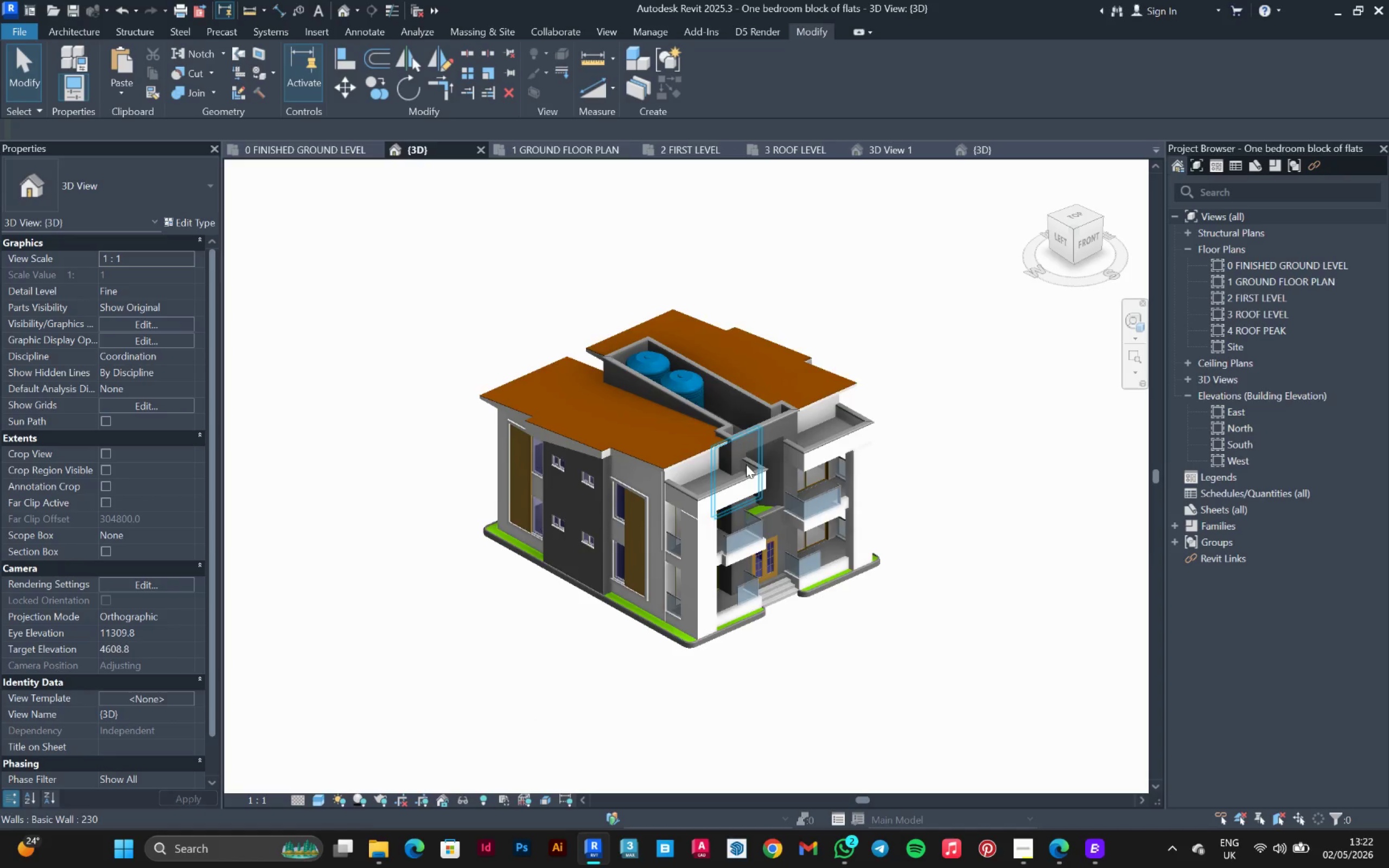 
hold_key(key=ShiftLeft, duration=1.5)
 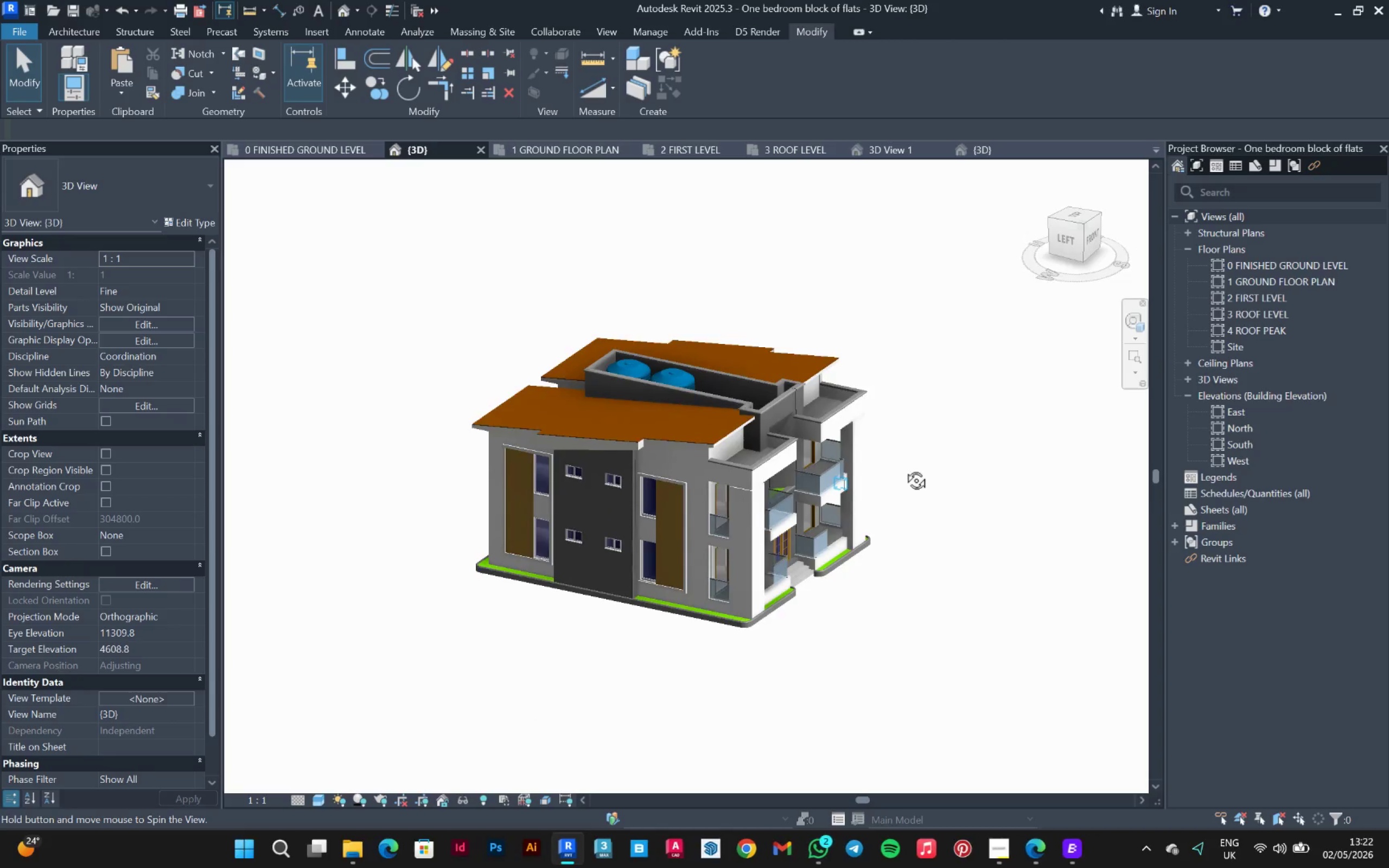 
hold_key(key=ShiftLeft, duration=1.5)
 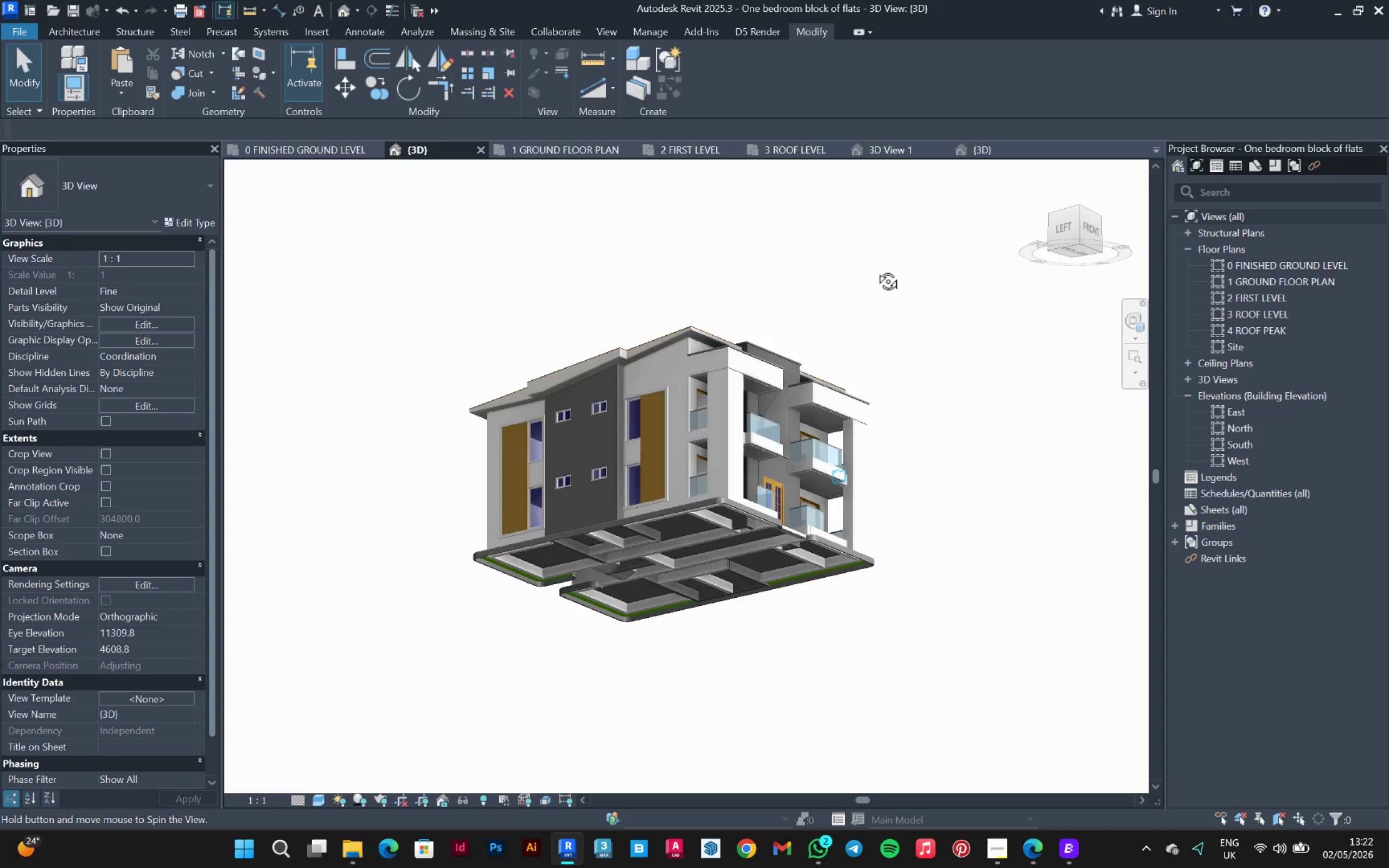 
hold_key(key=ShiftLeft, duration=1.51)
 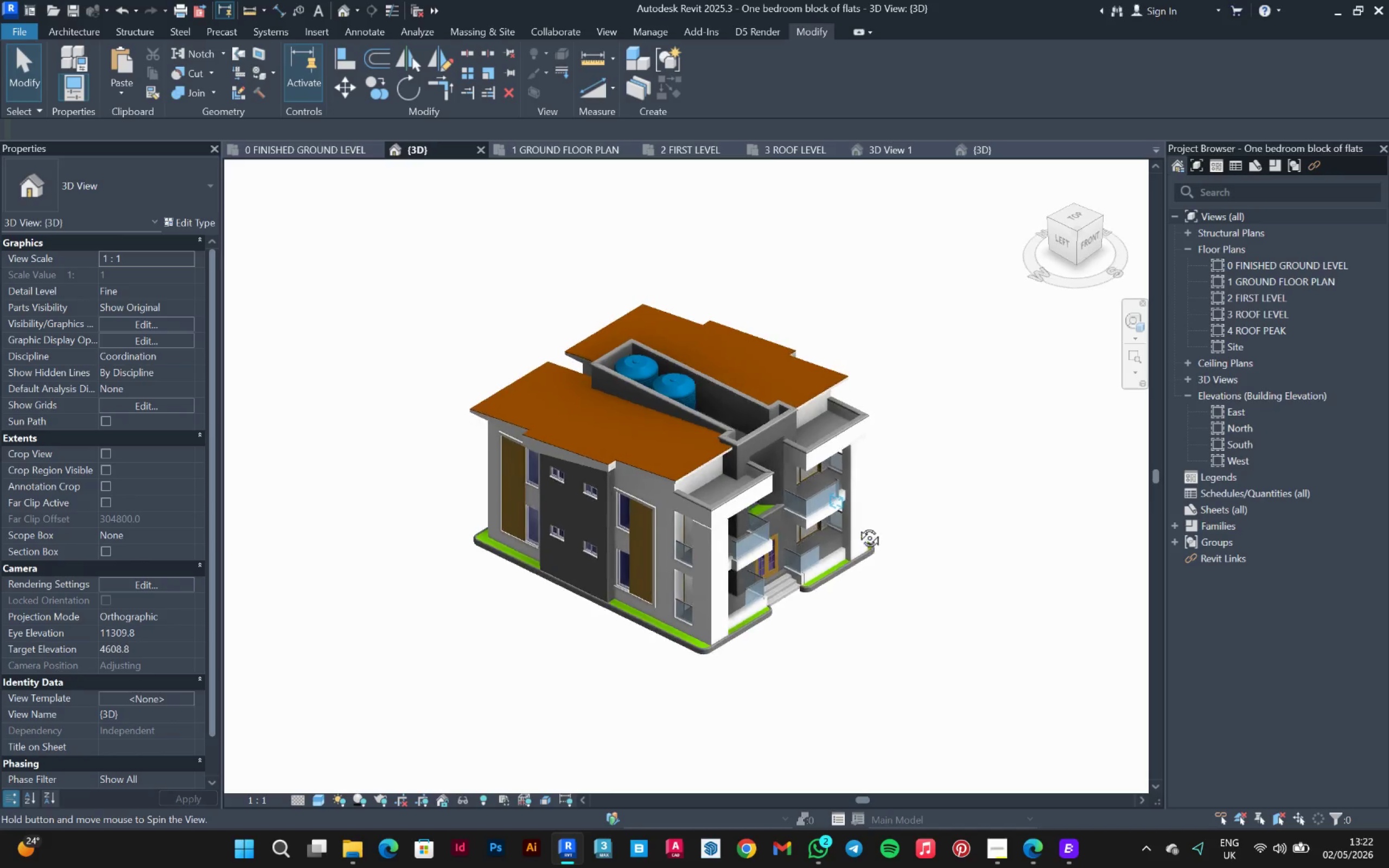 
hold_key(key=ShiftLeft, duration=0.95)
 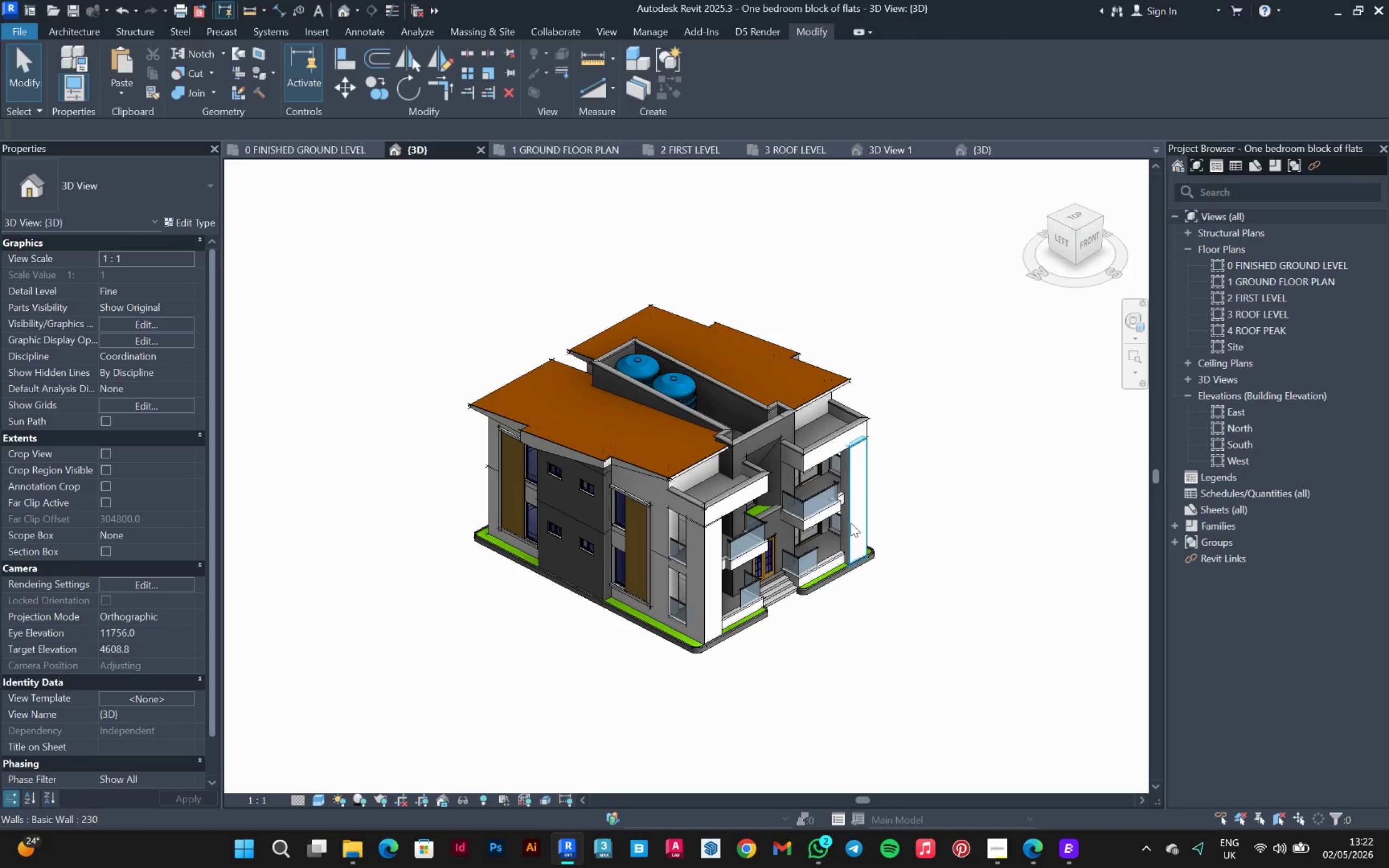 
hold_key(key=ShiftLeft, duration=1.97)
 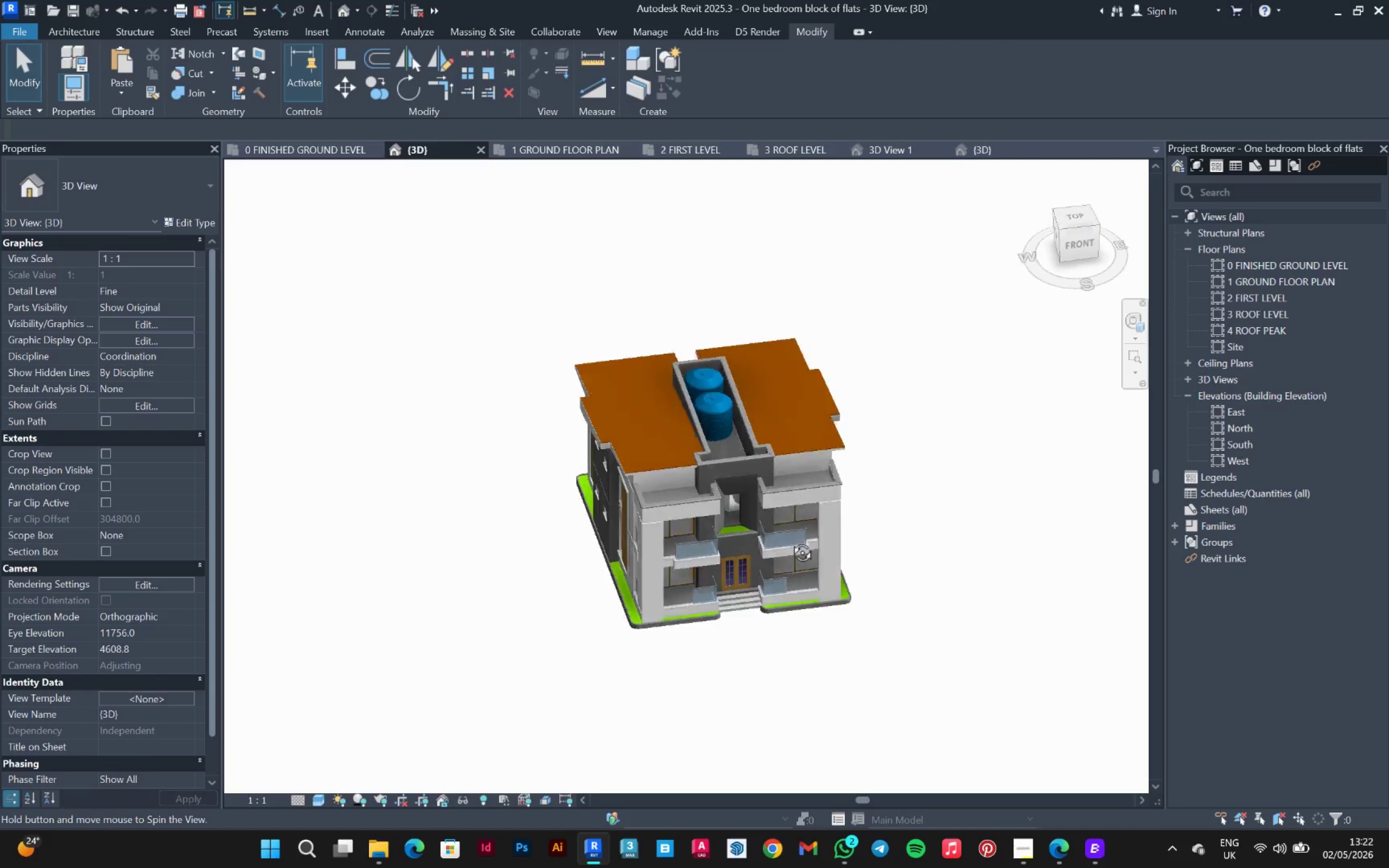 
hold_key(key=ShiftLeft, duration=1.52)
 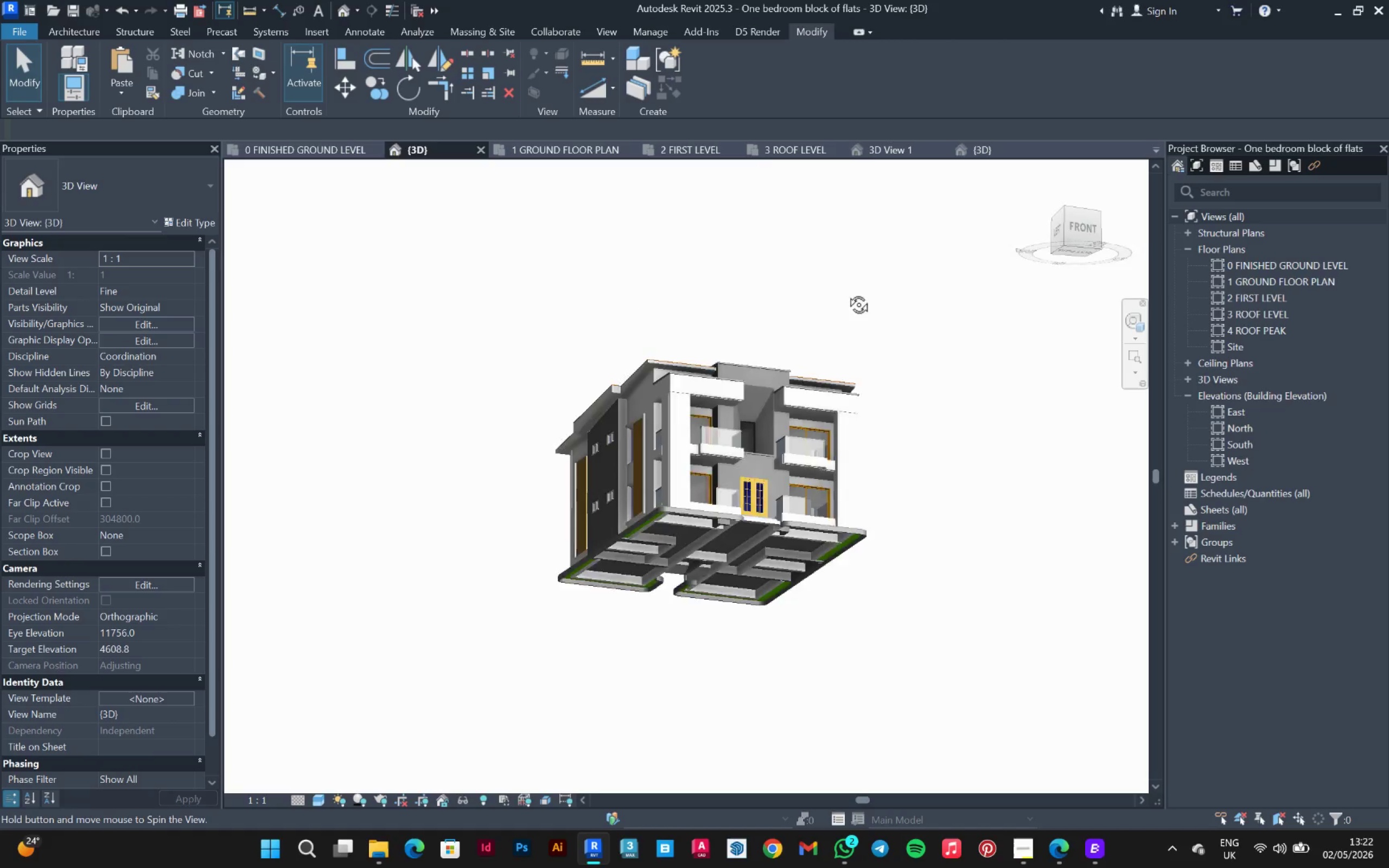 
scroll: coordinate [948, 523], scroll_direction: down, amount: 1.0
 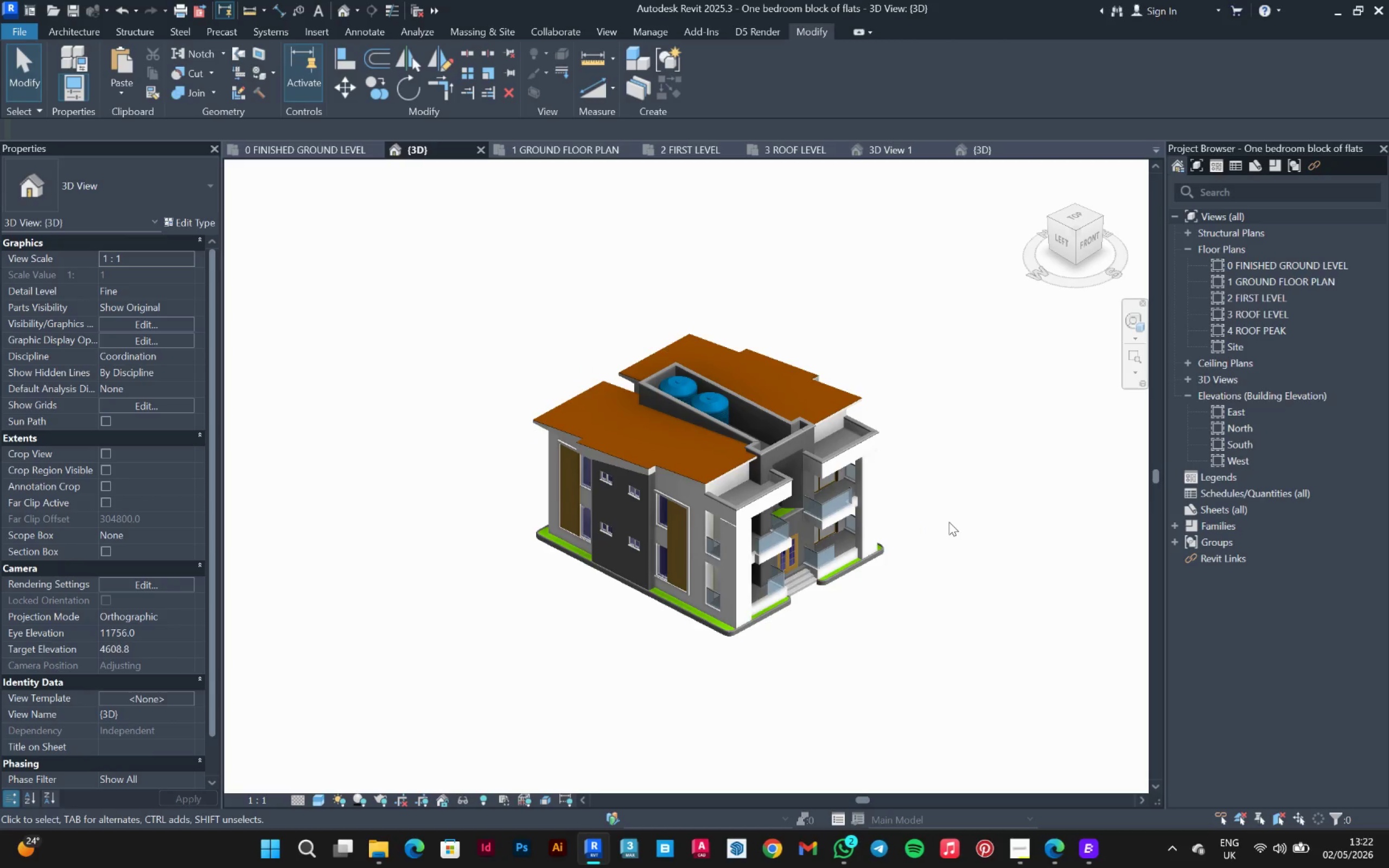 
hold_key(key=ShiftLeft, duration=1.53)
 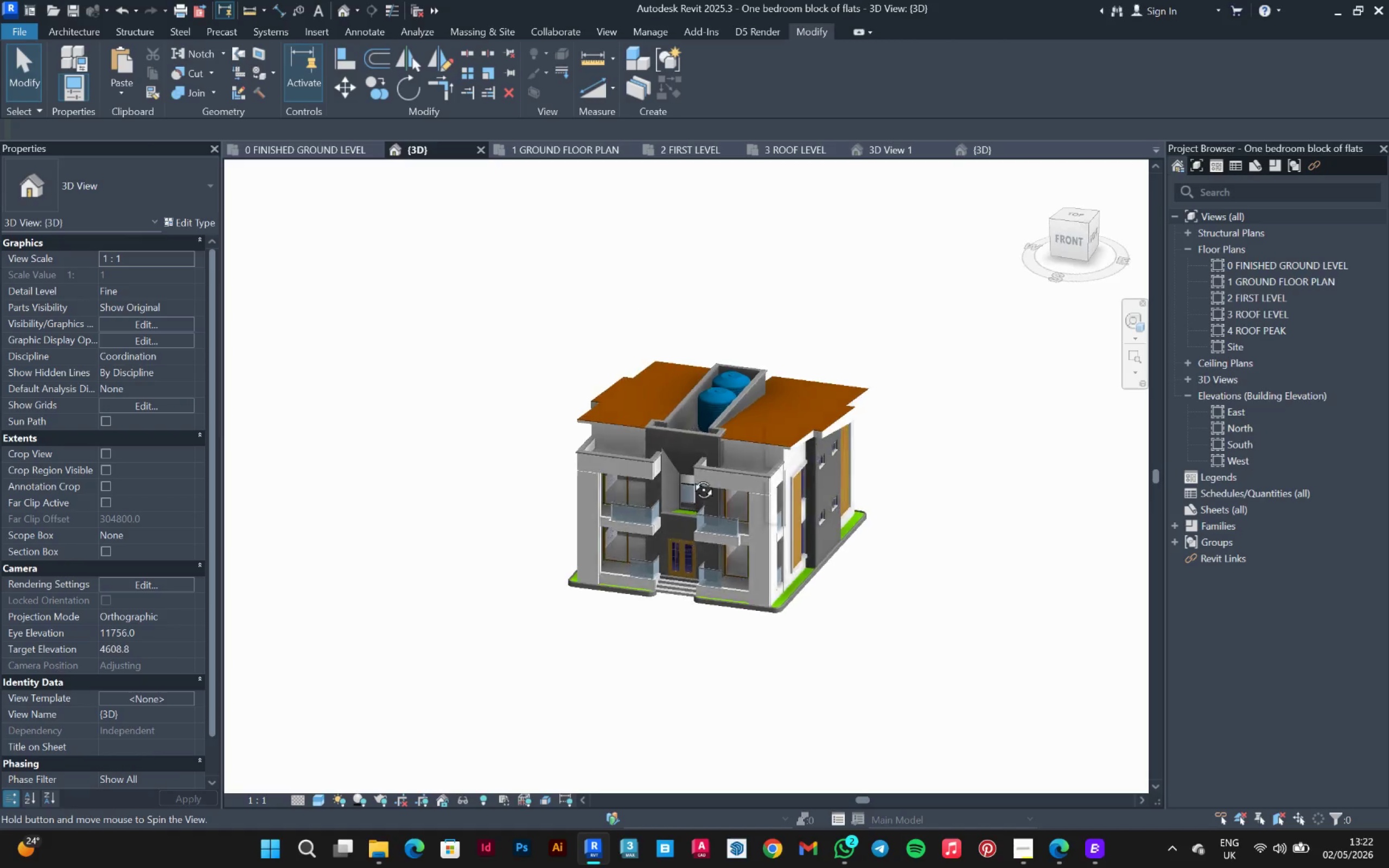 
hold_key(key=ShiftLeft, duration=1.02)
 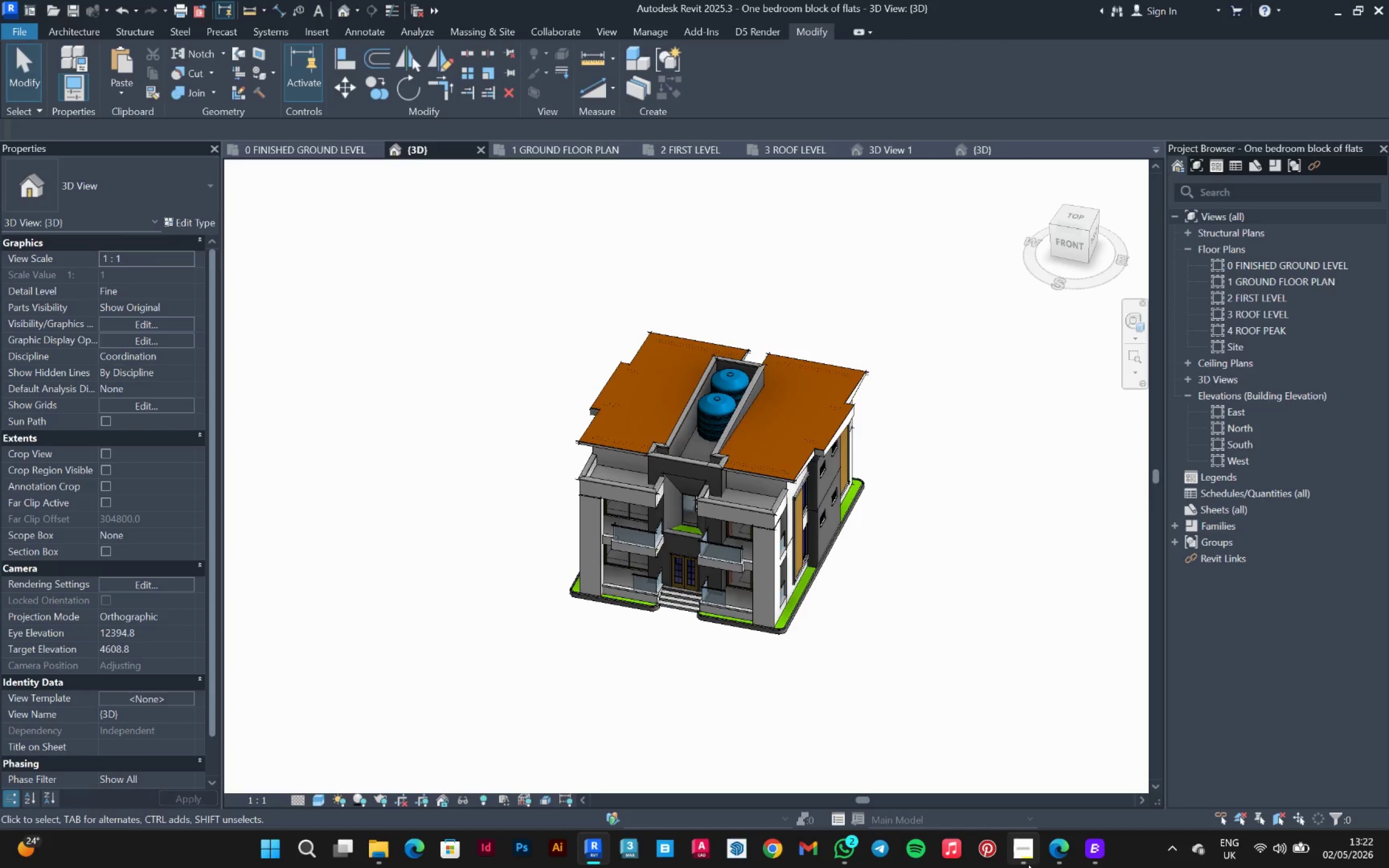 
left_click([1028, 861])